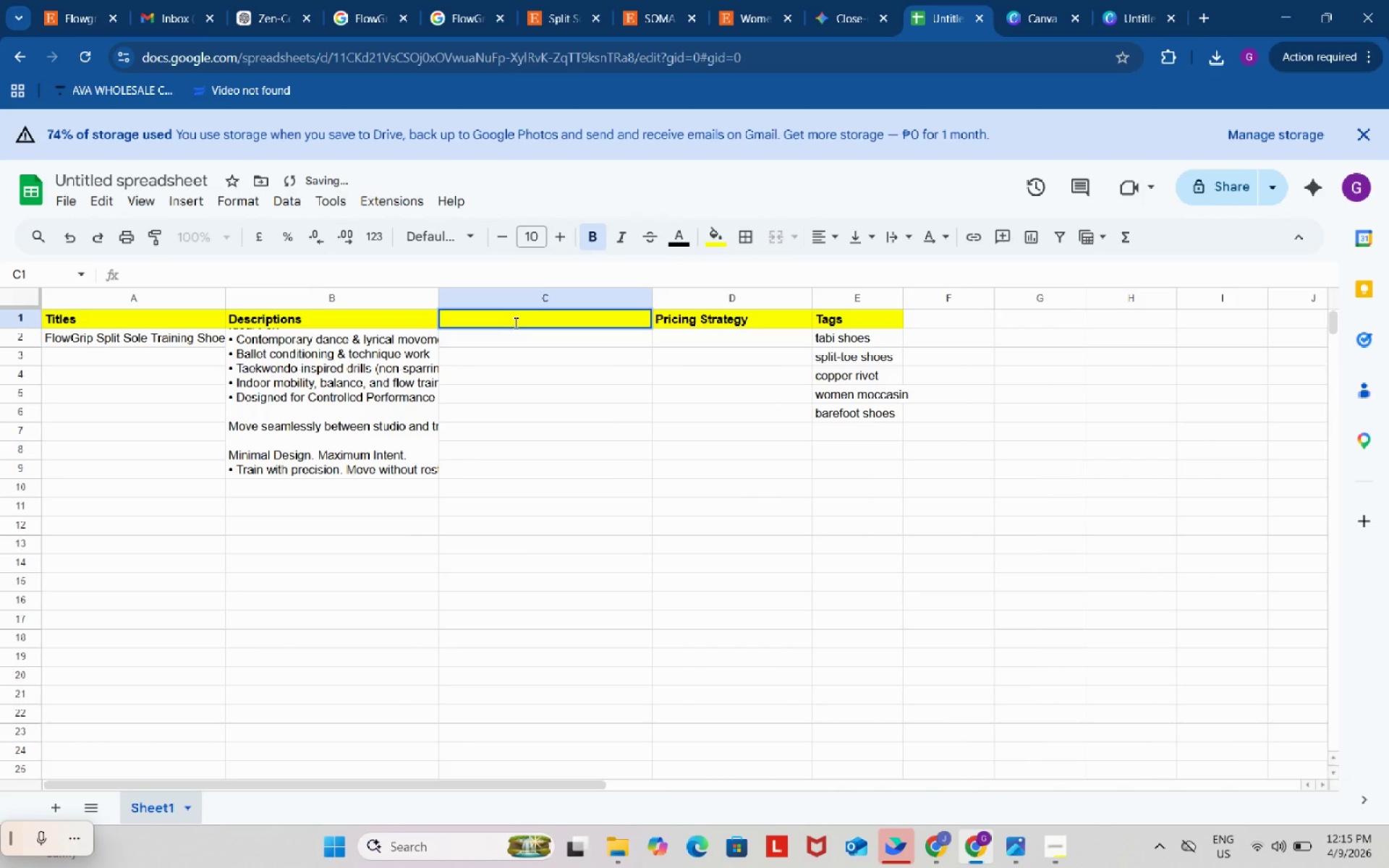 
type(S)
key(Backspace)
type(Variation/ Style)
 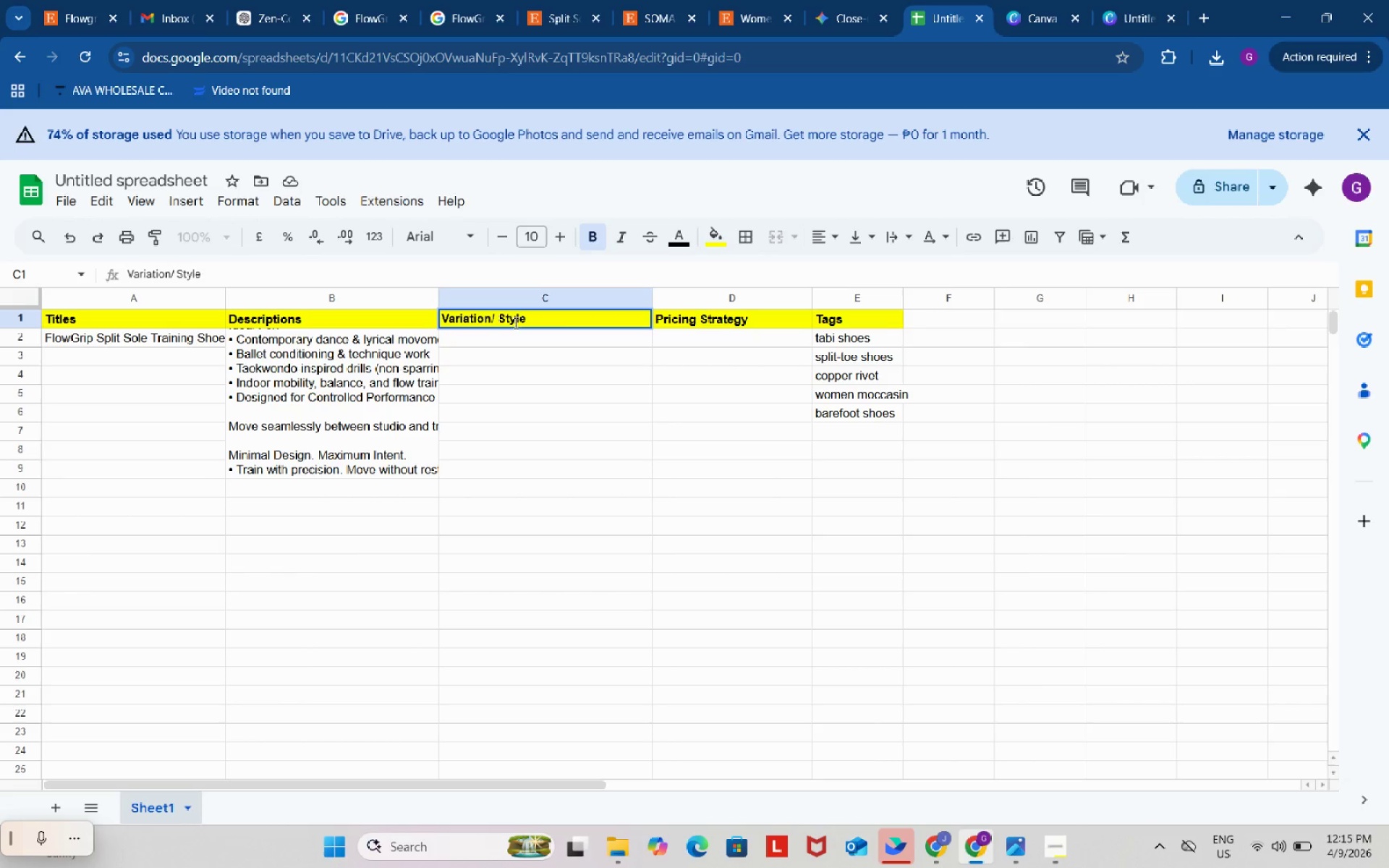 
double_click([539, 343])
 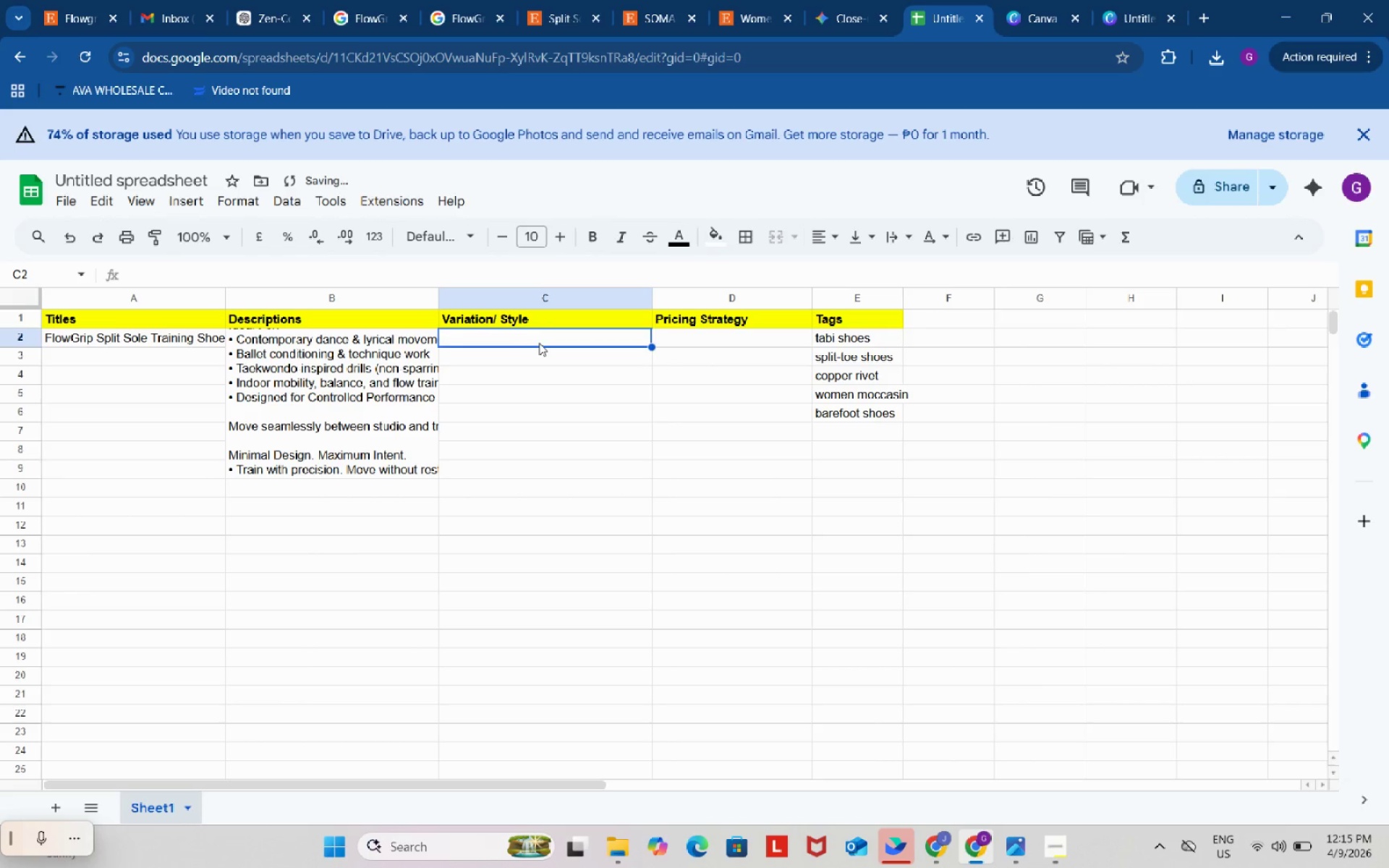 
key(Control+V)
 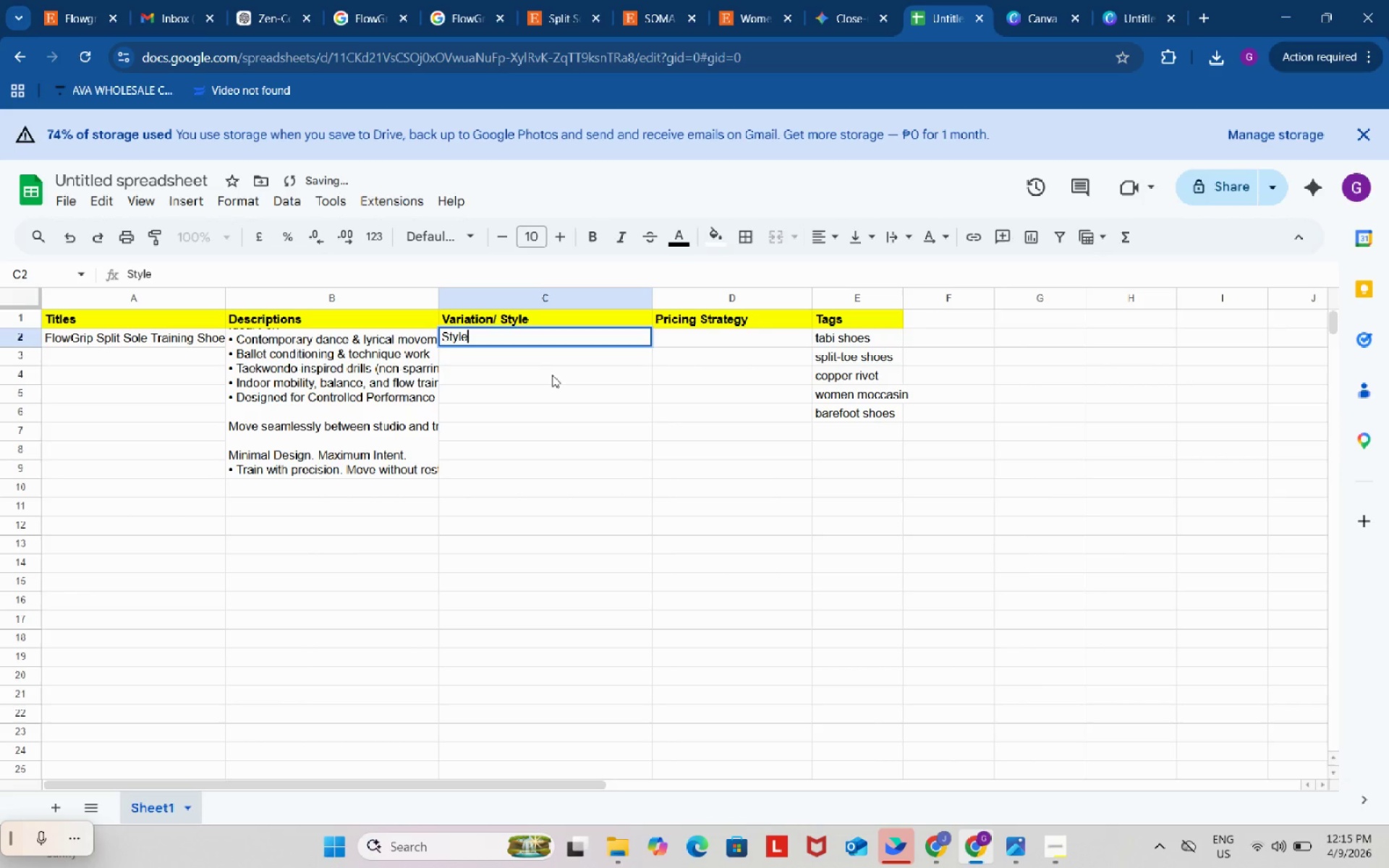 
left_click([553, 377])
 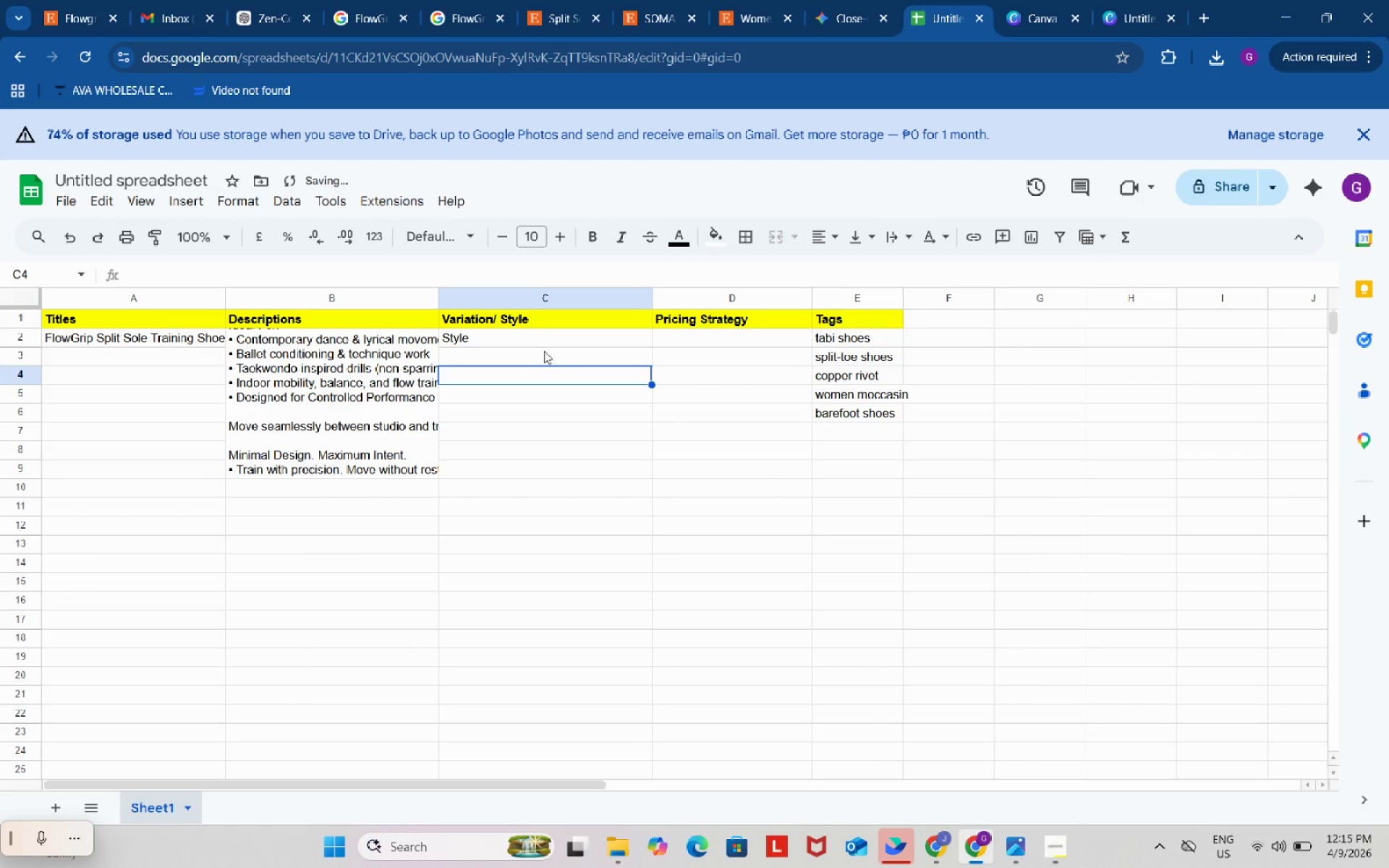 
left_click([538, 341])
 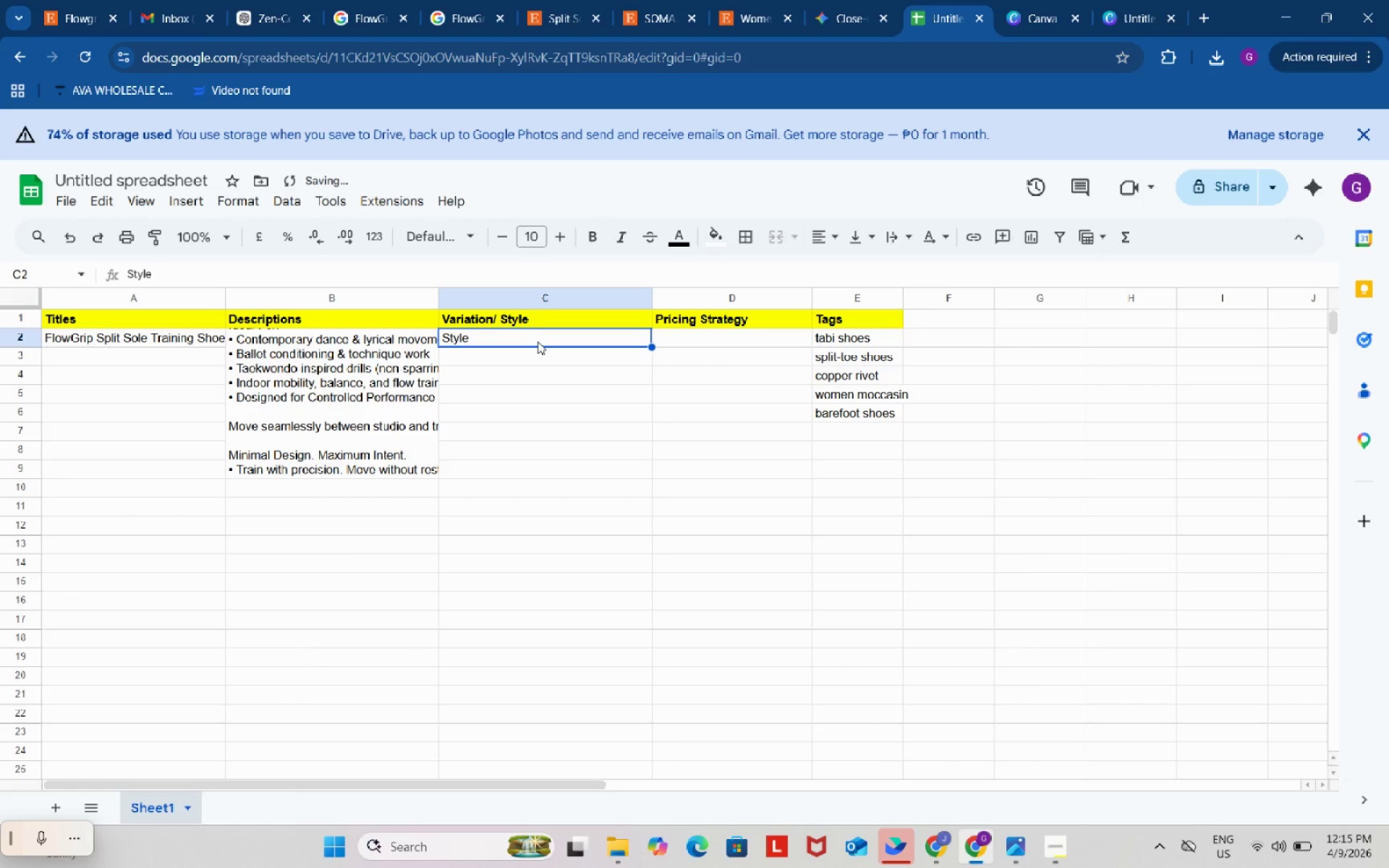 
key(Control+Z)
 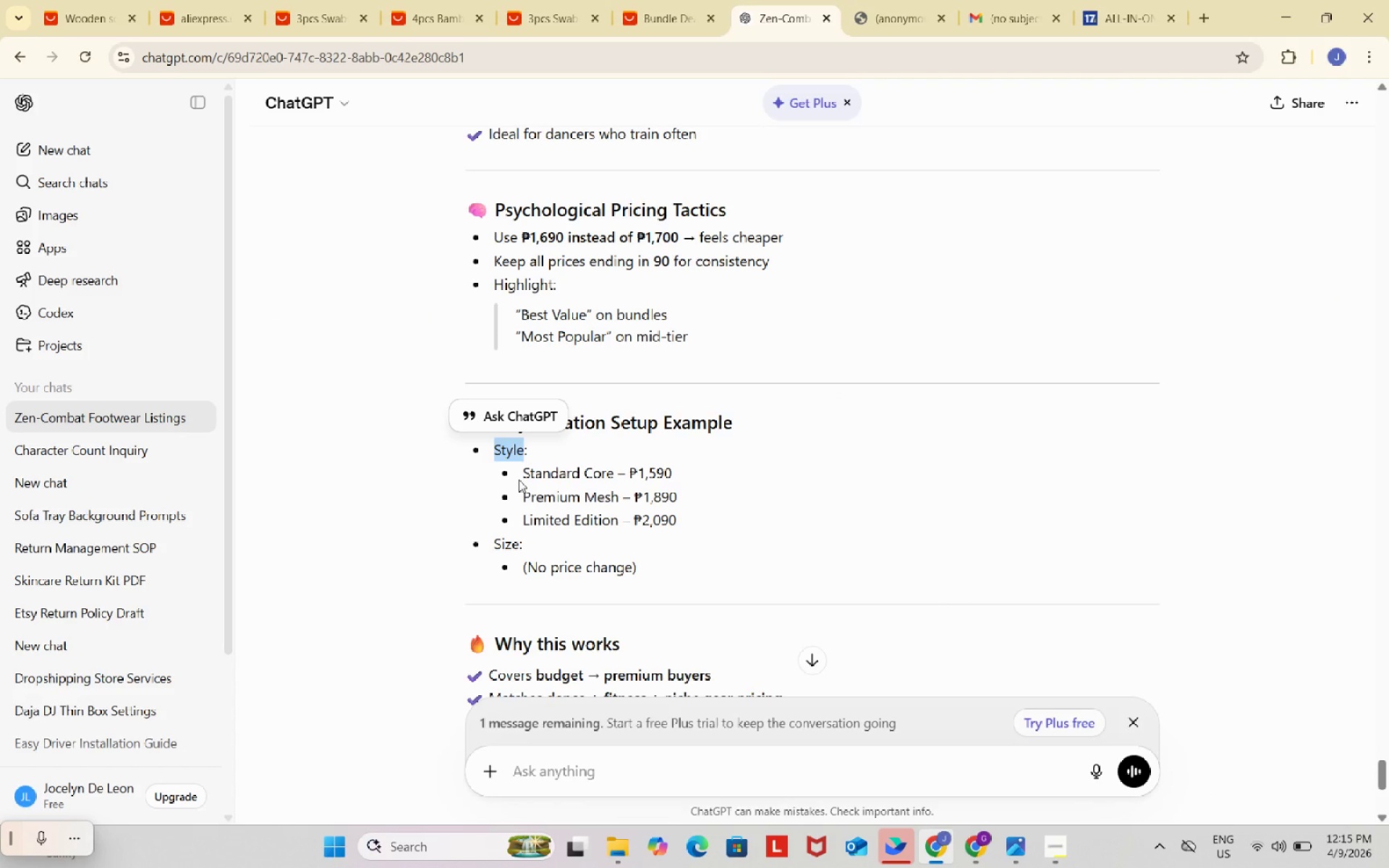 
left_click_drag(start_coordinate=[523, 475], to_coordinate=[613, 472])
 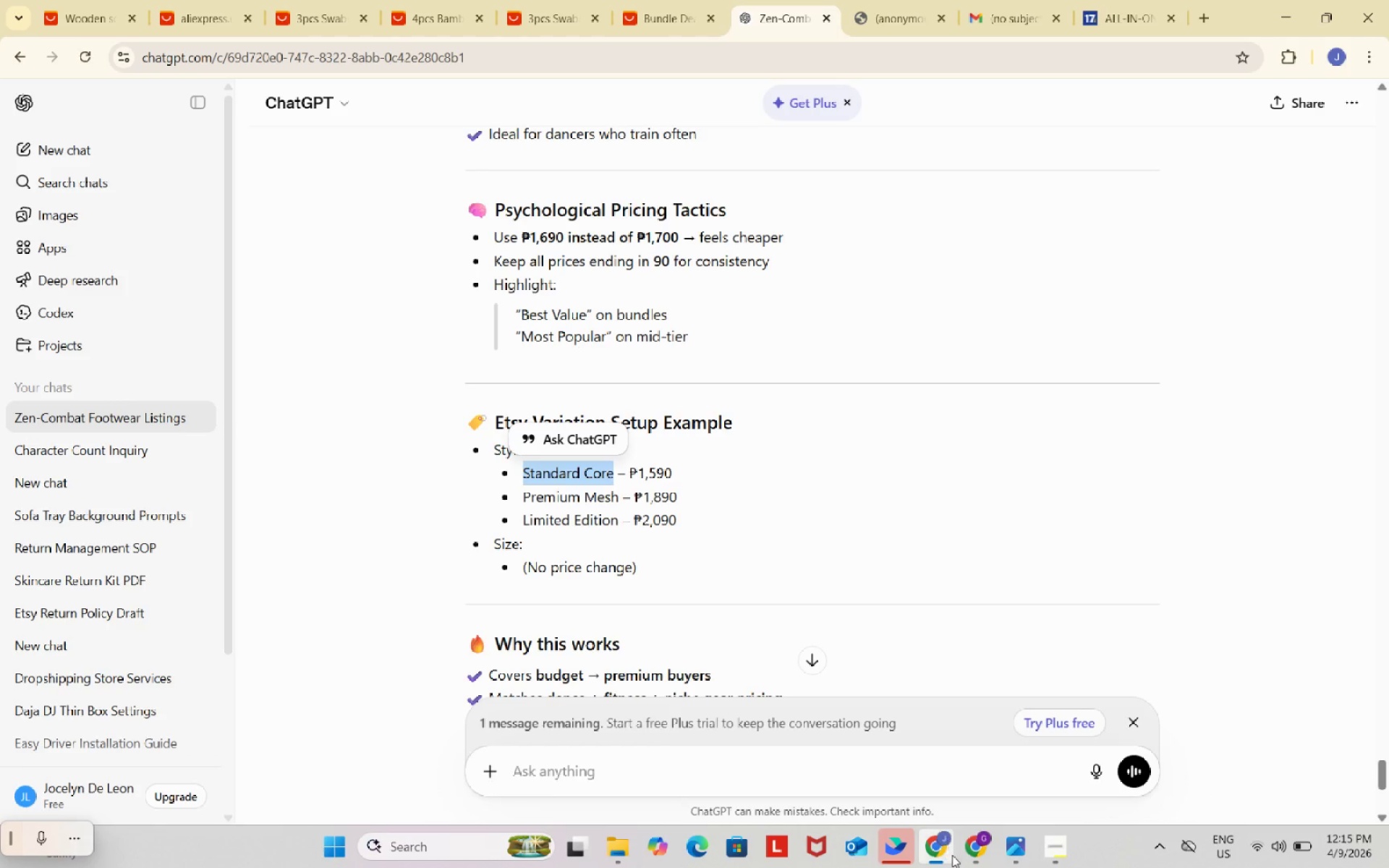 
key(Control+ControlLeft)
 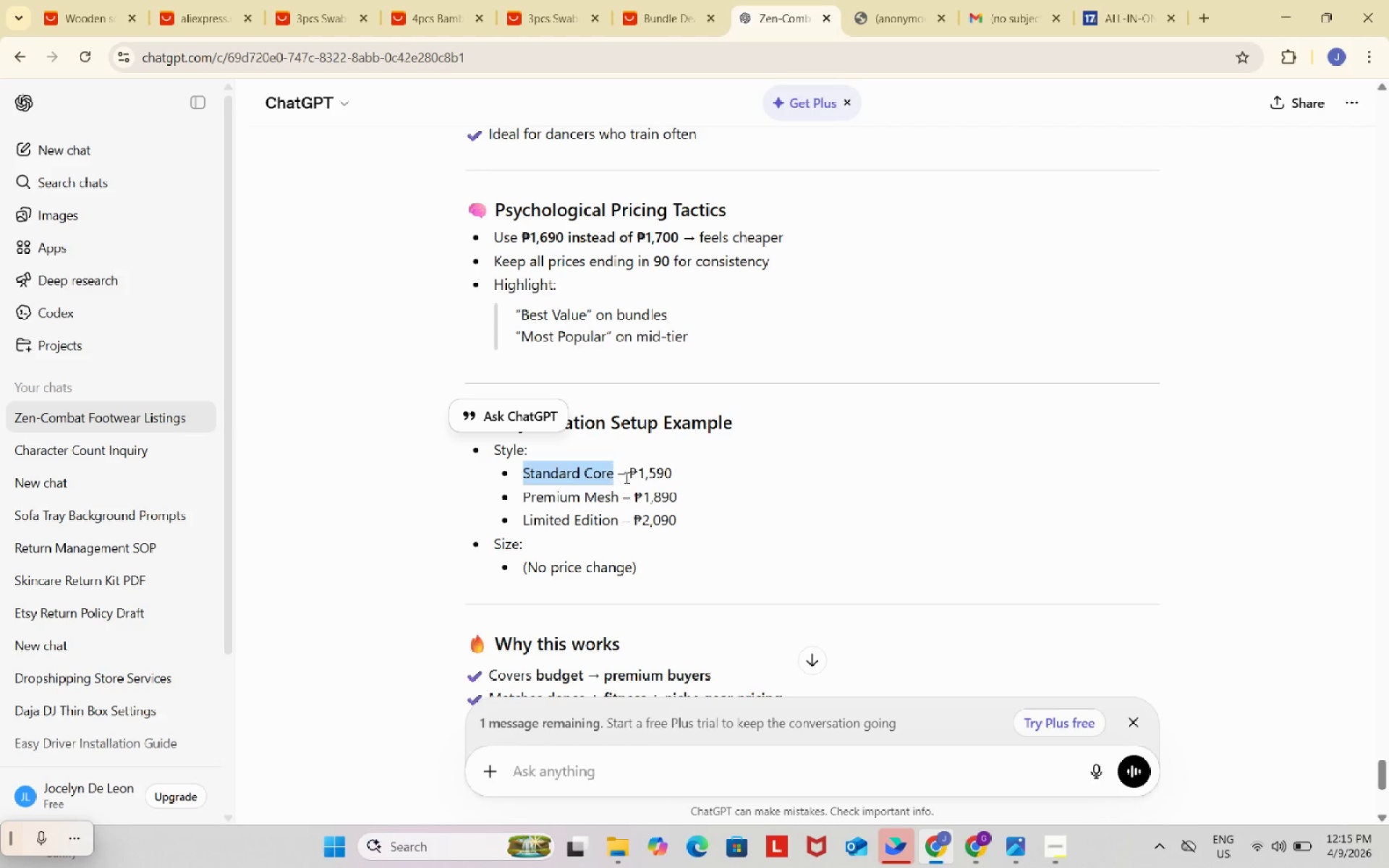 
key(Control+C)
 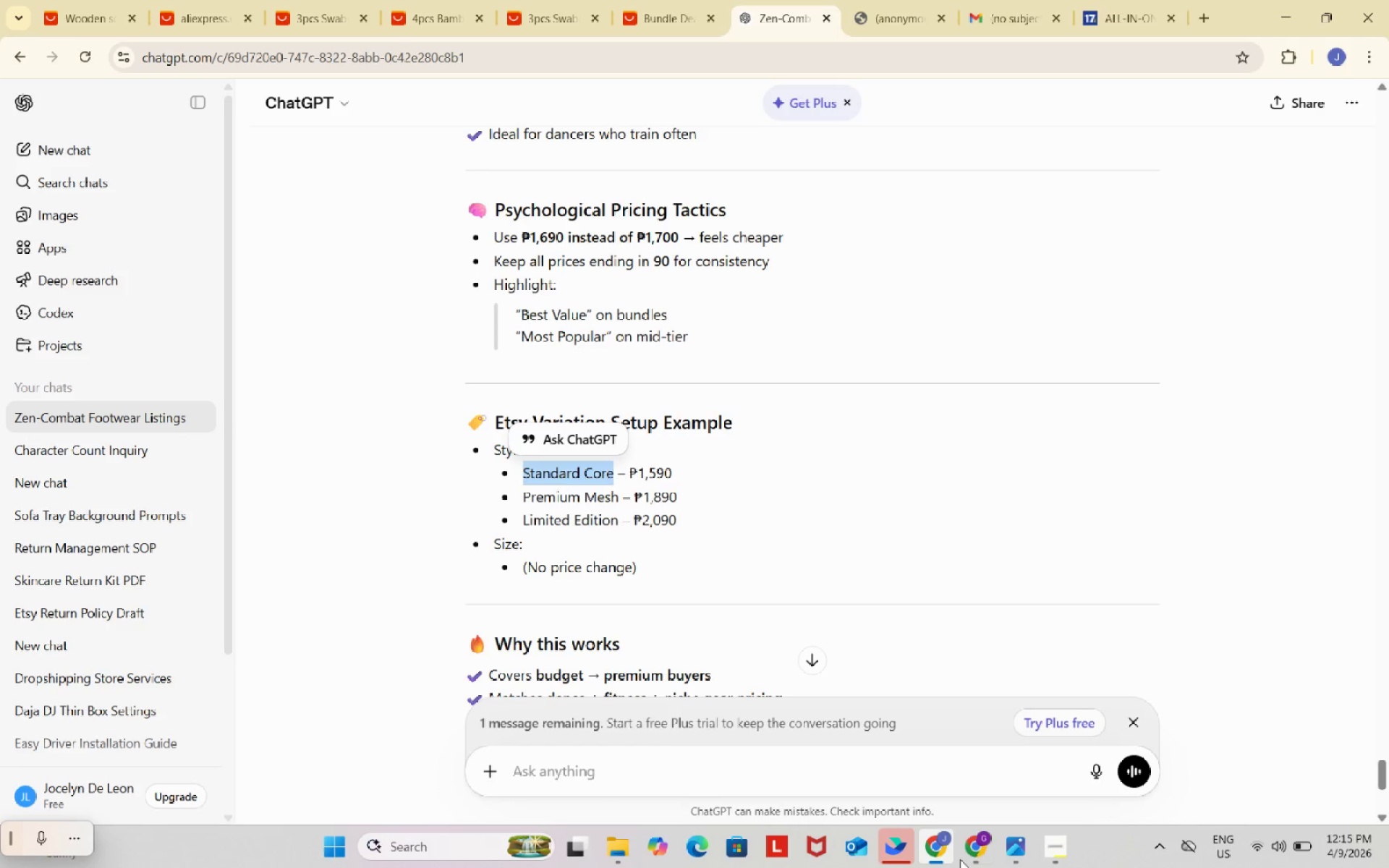 
mouse_move([972, 836])
 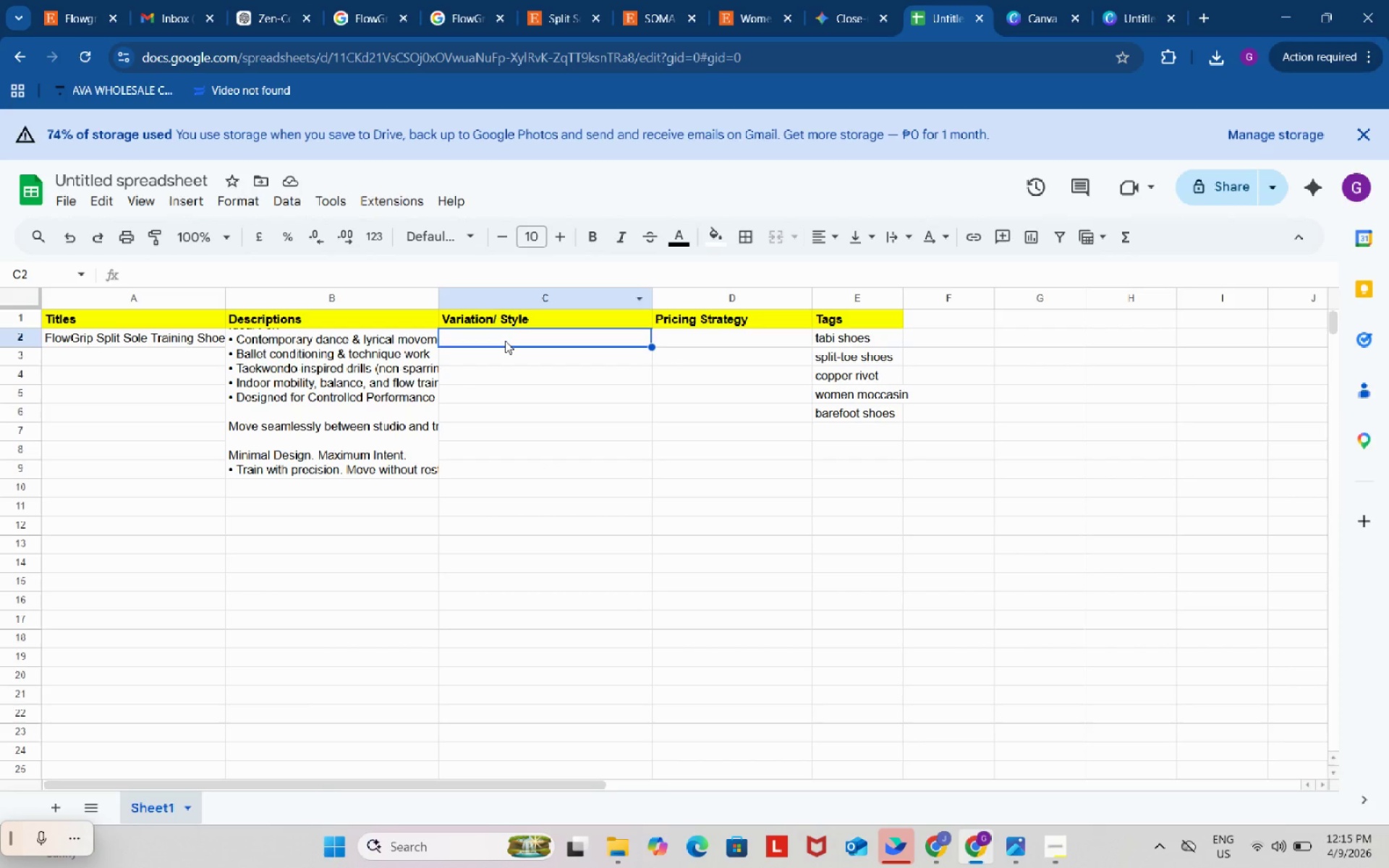 
double_click([505, 341])
 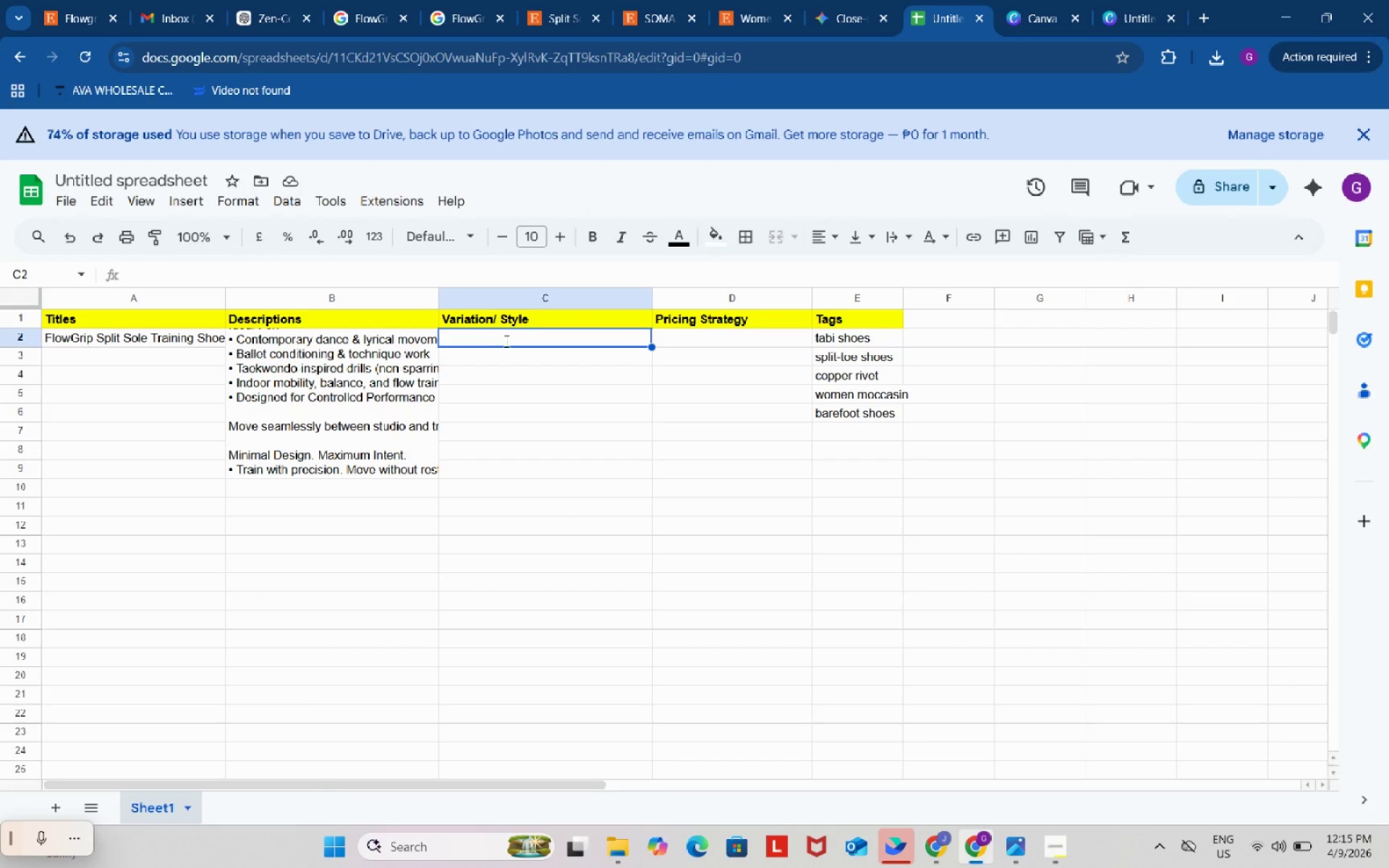 
key(Control+ControlLeft)
 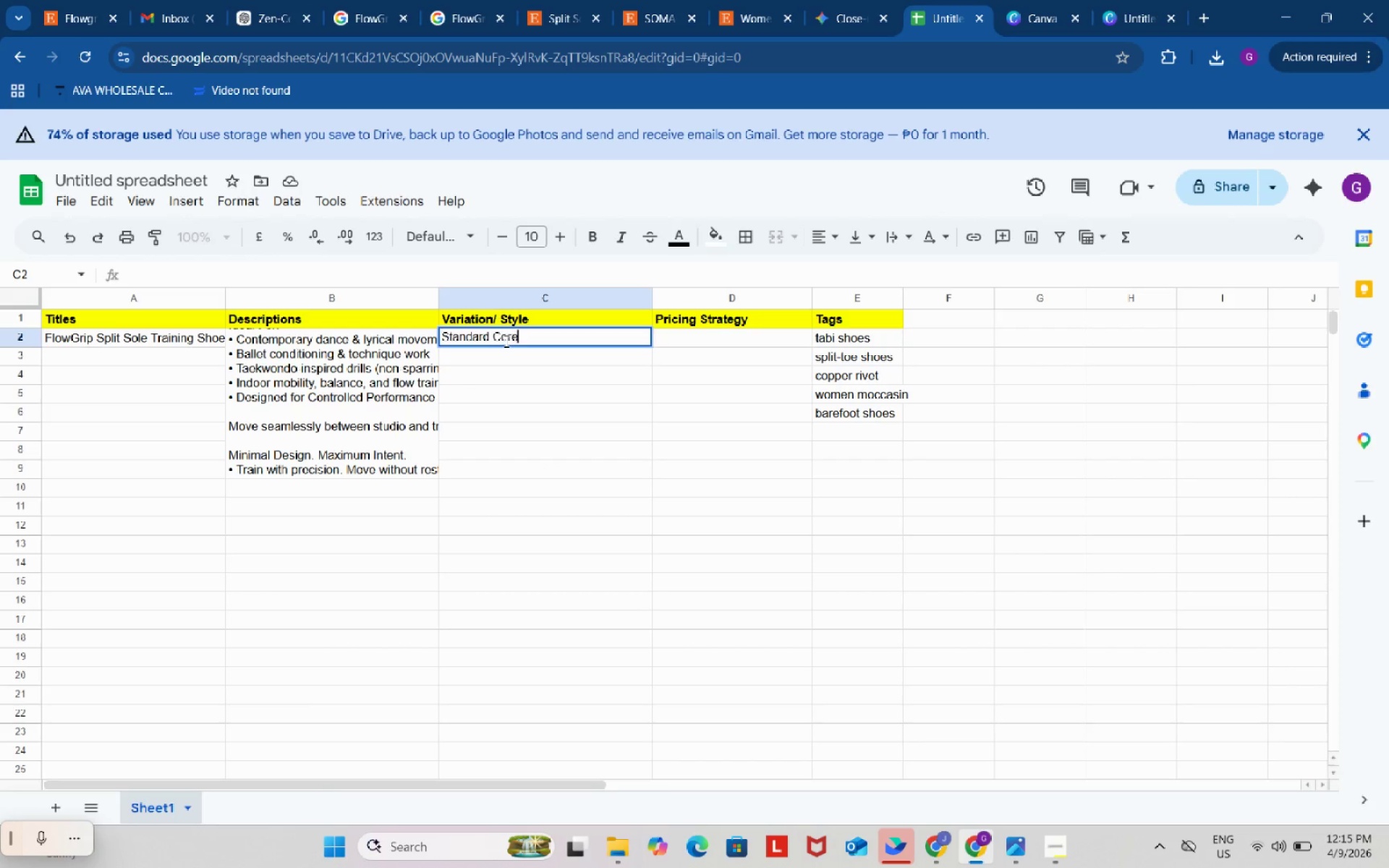 
key(Control+V)
 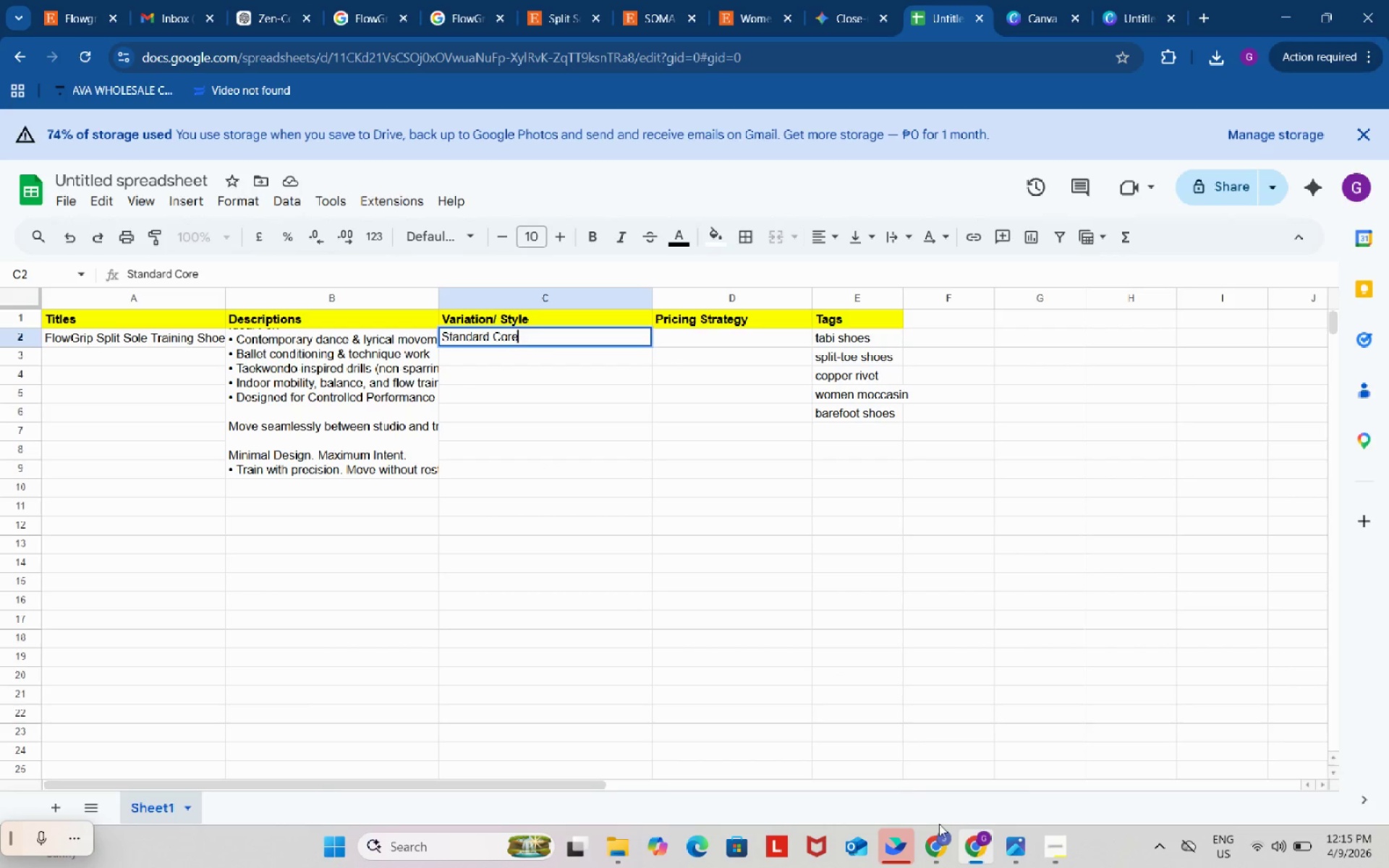 
left_click([951, 841])
 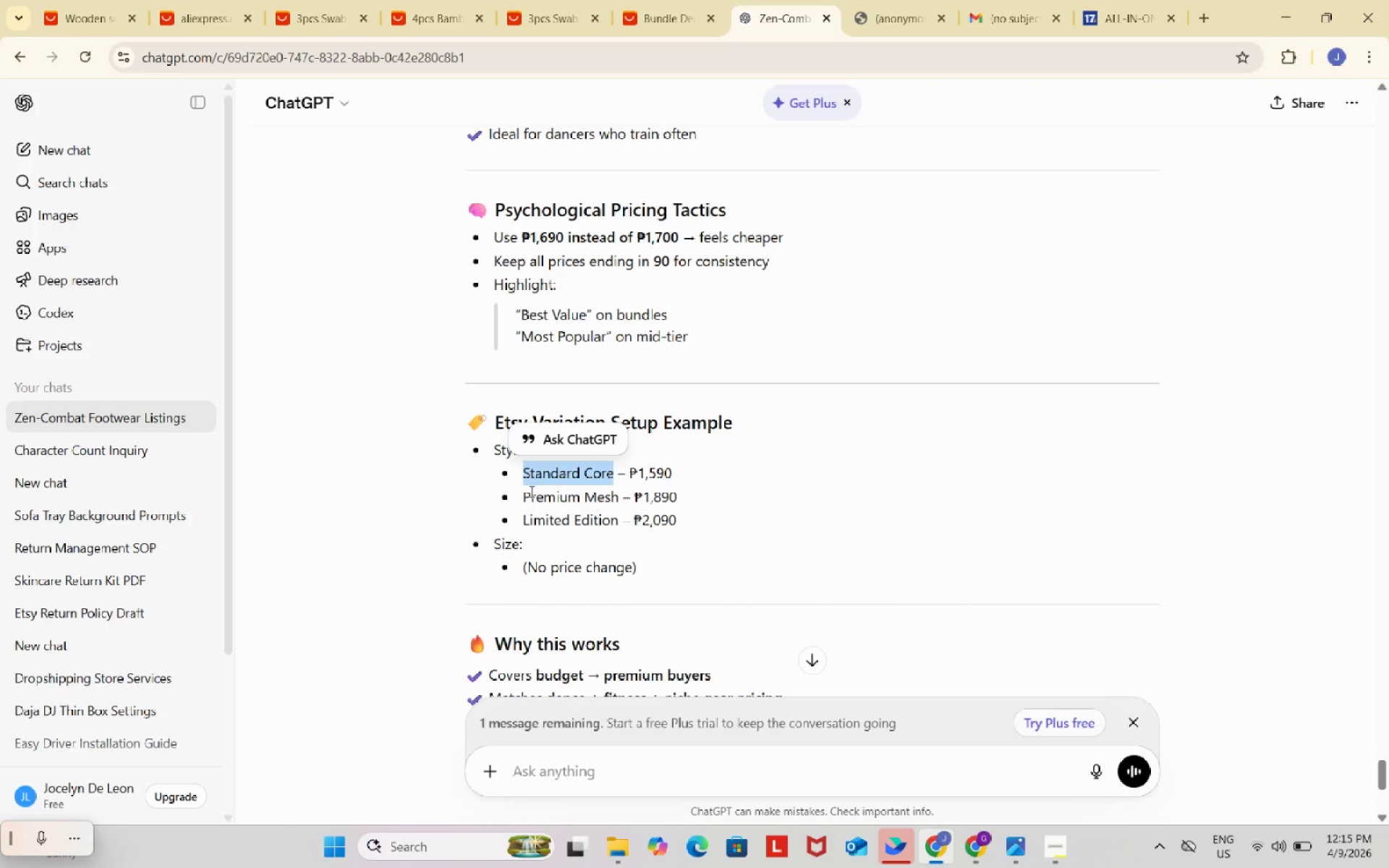 
left_click_drag(start_coordinate=[519, 496], to_coordinate=[616, 497])
 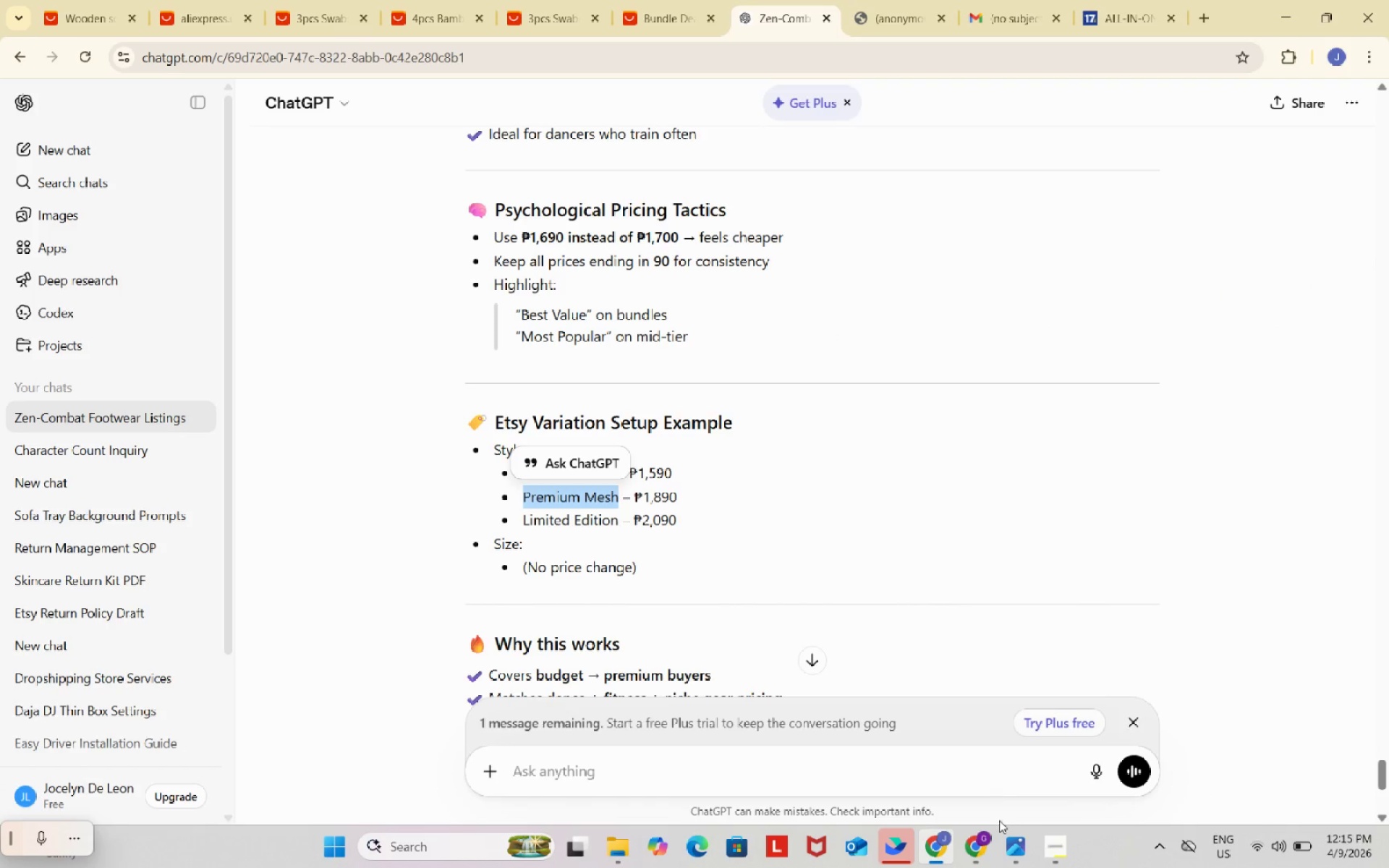 
key(Control+ControlLeft)
 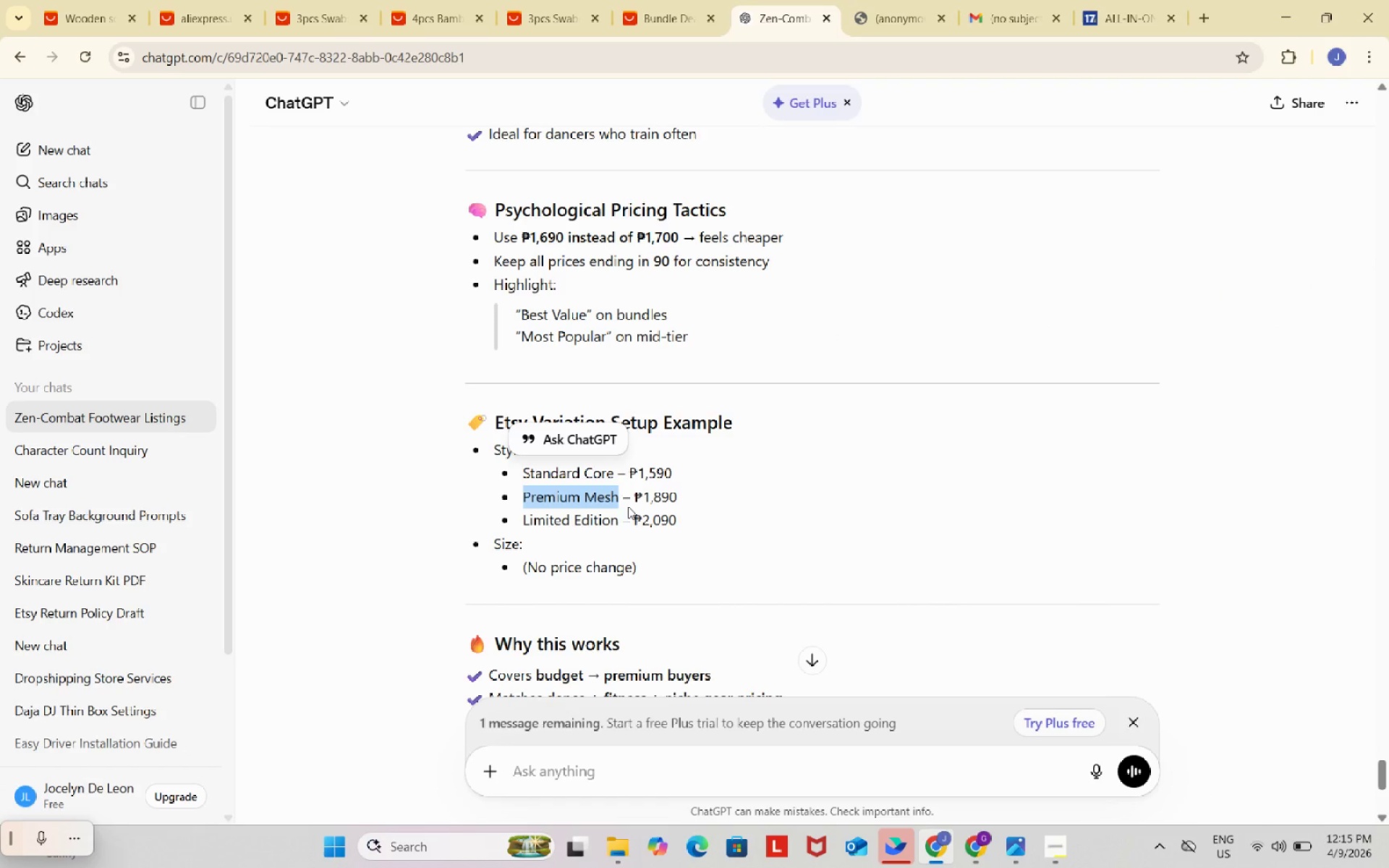 
key(Control+C)
 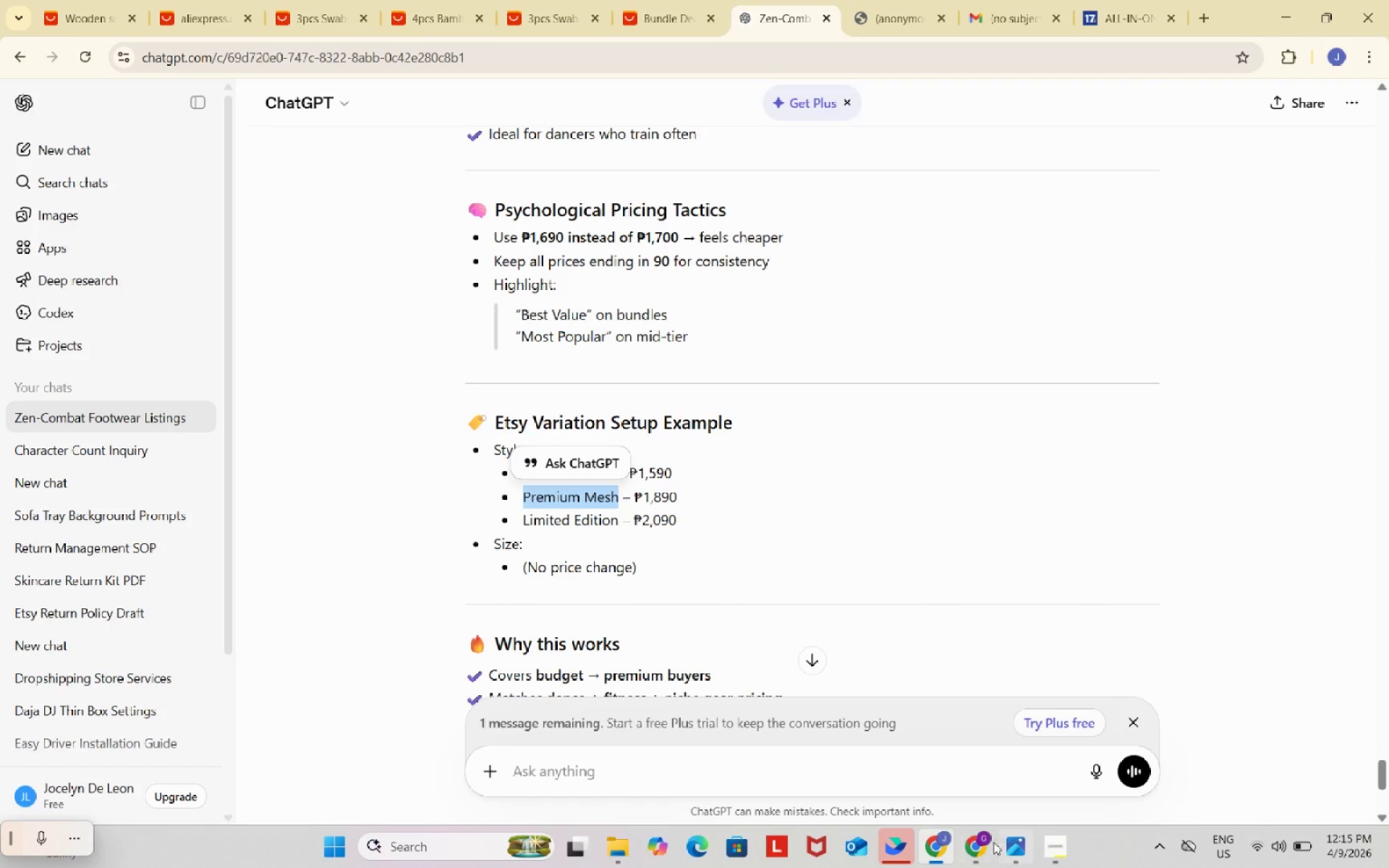 
left_click([988, 845])
 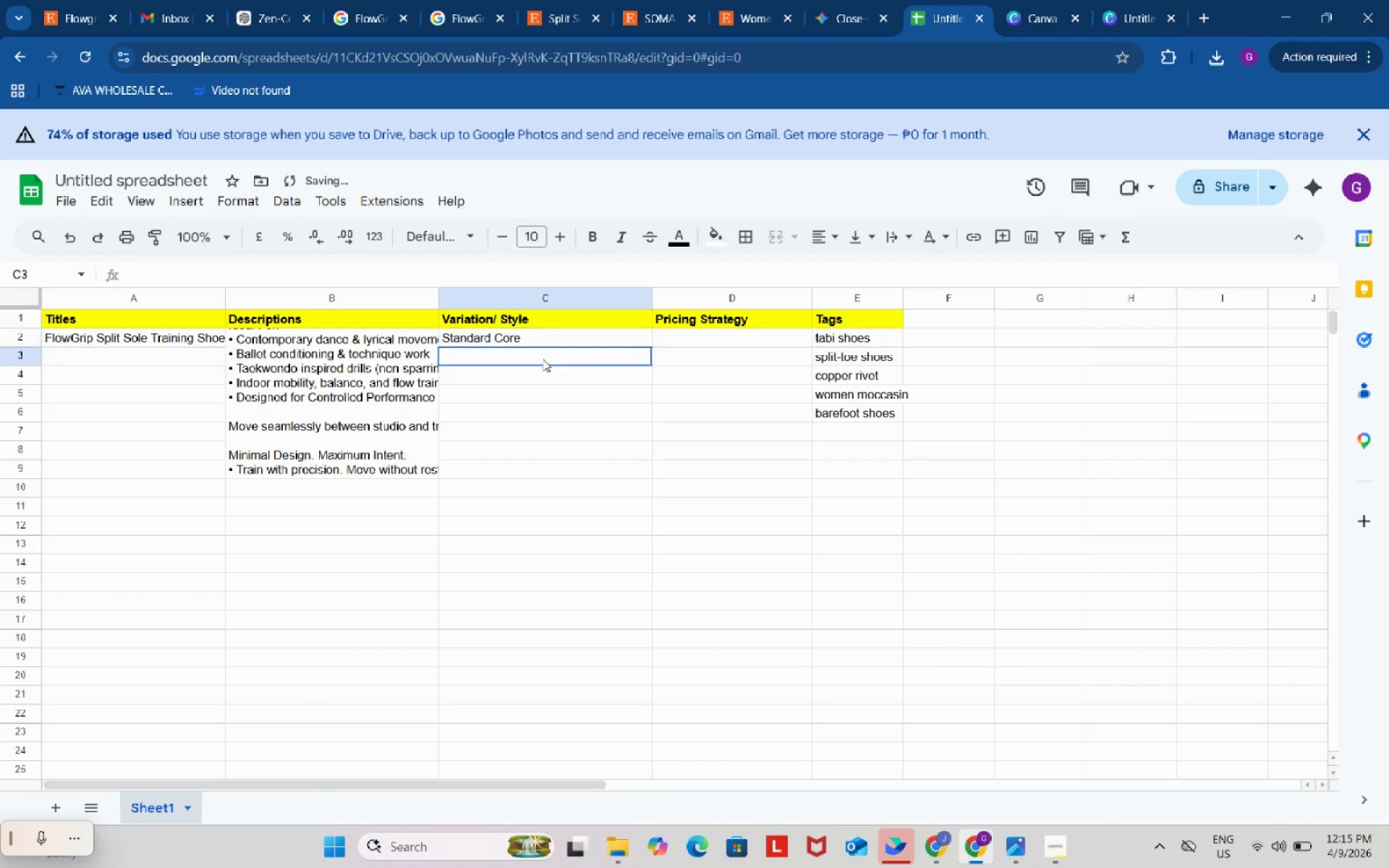 
double_click([543, 359])
 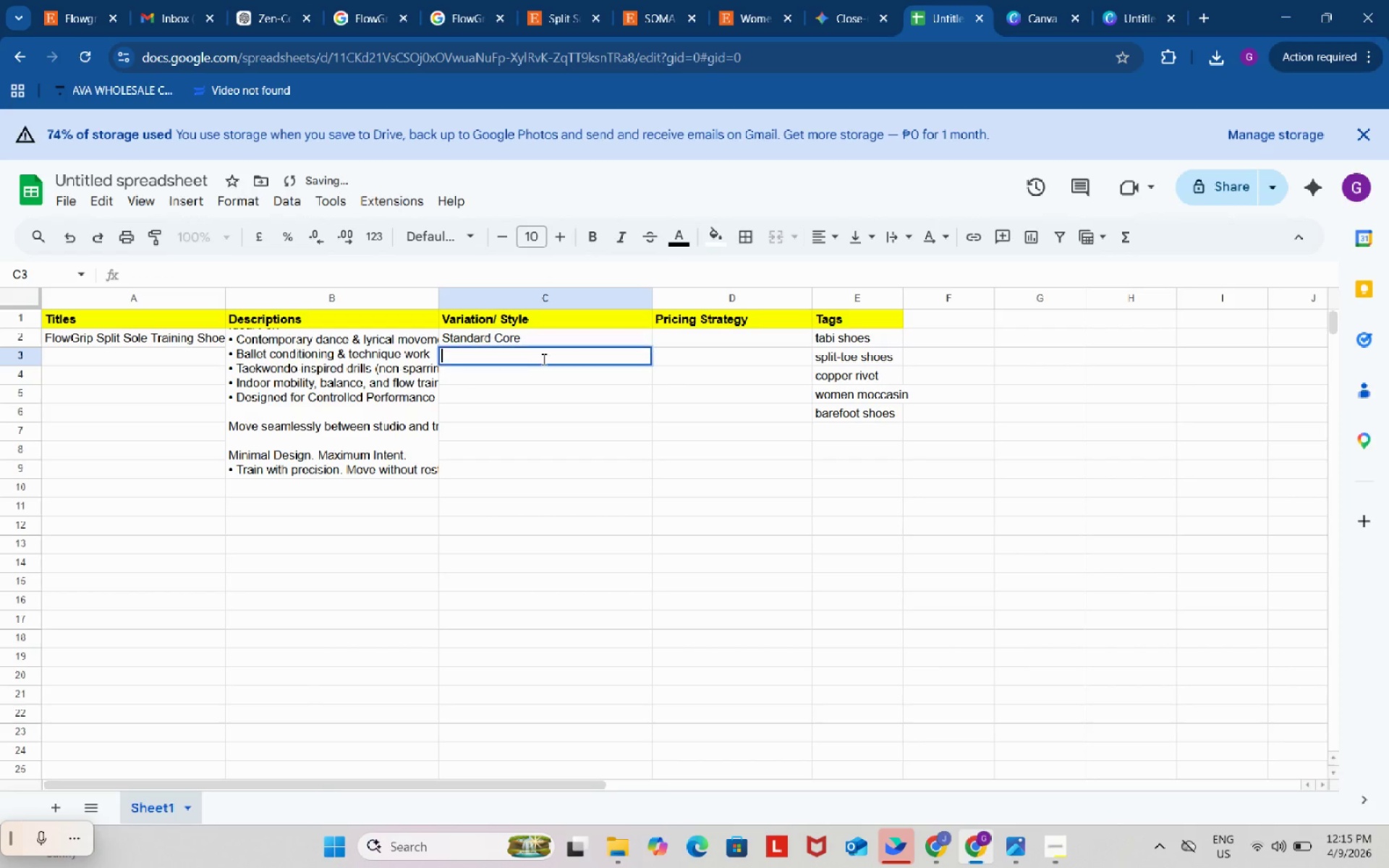 
key(Control+ControlLeft)
 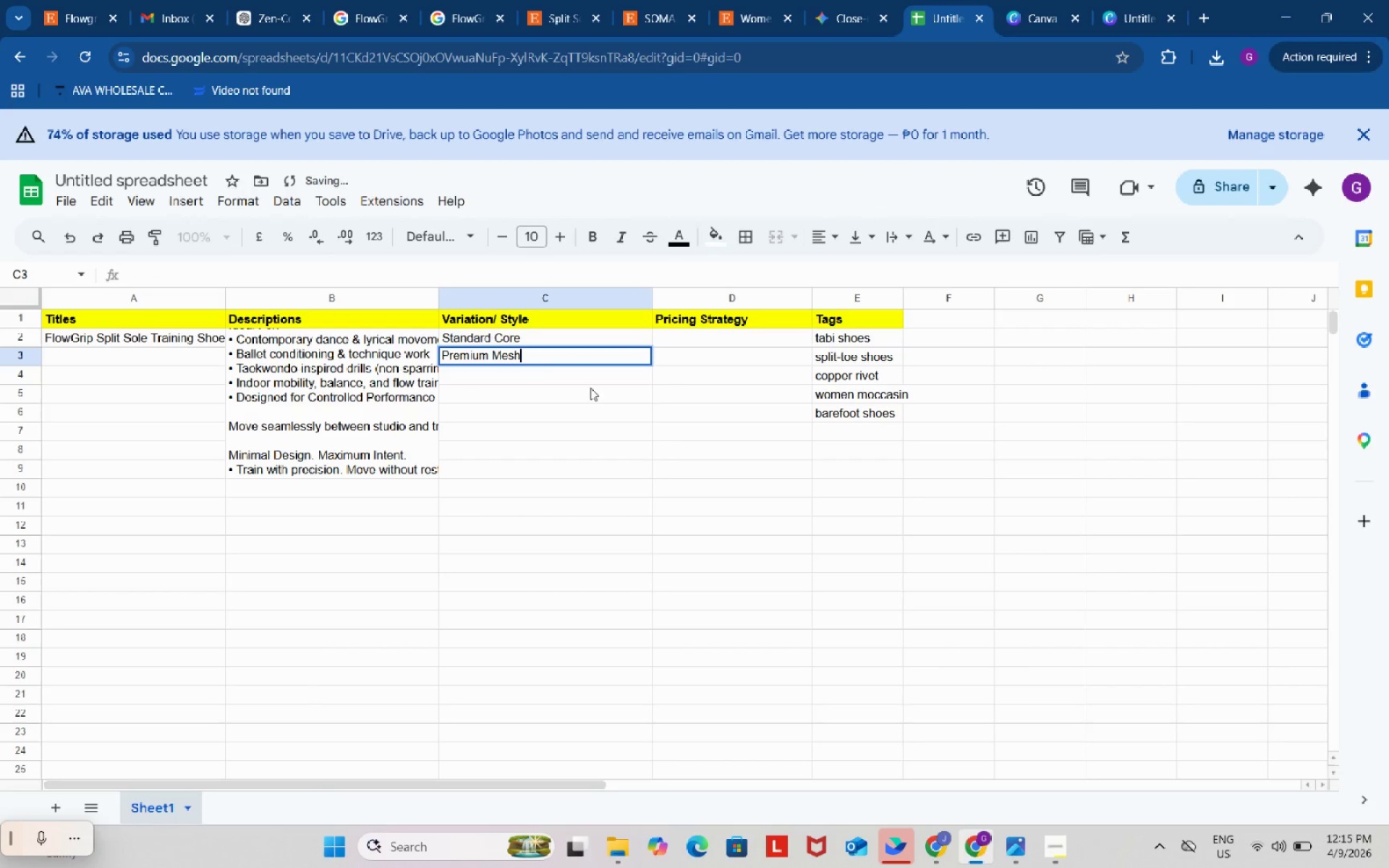 
key(Control+V)
 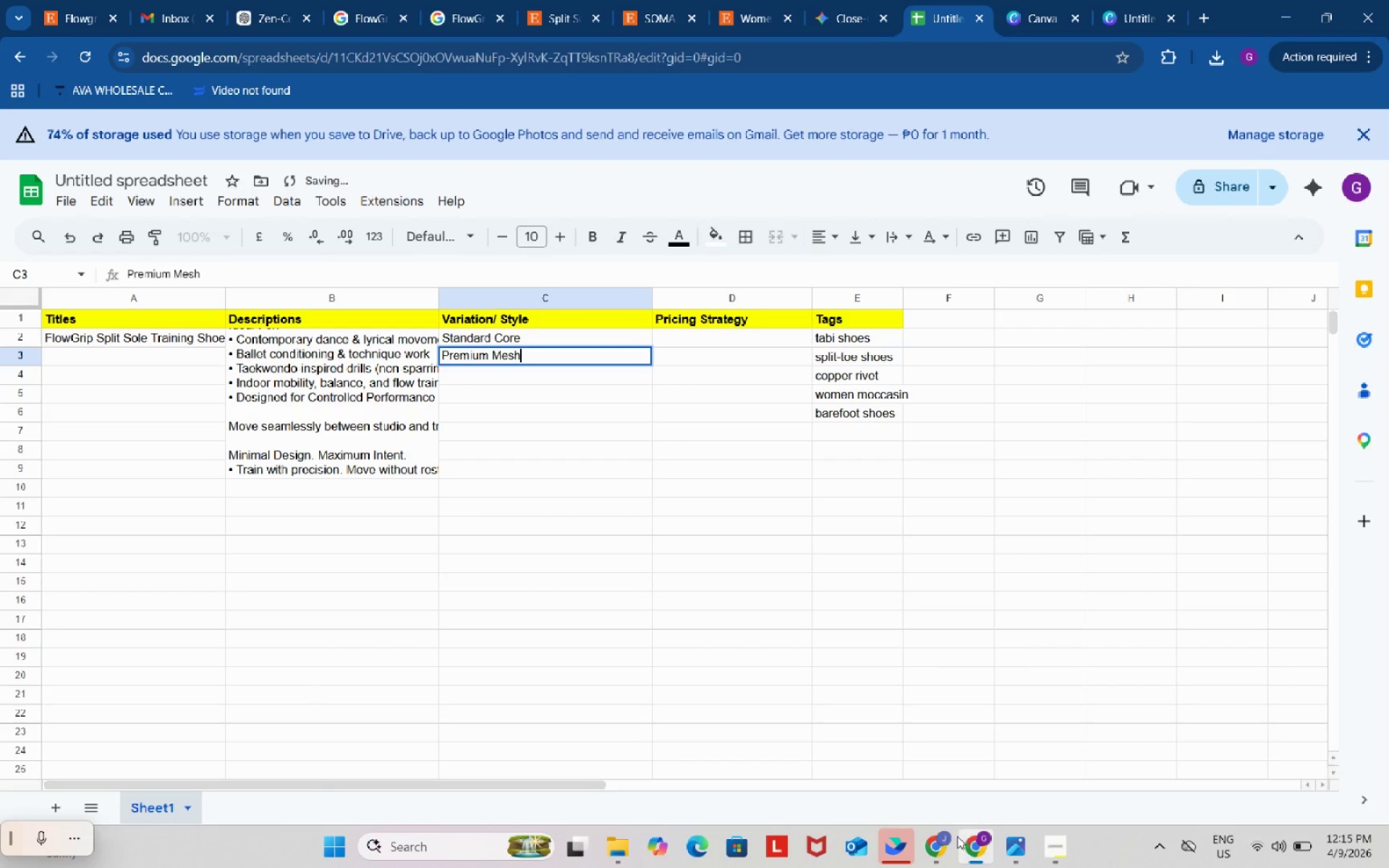 
left_click([934, 846])
 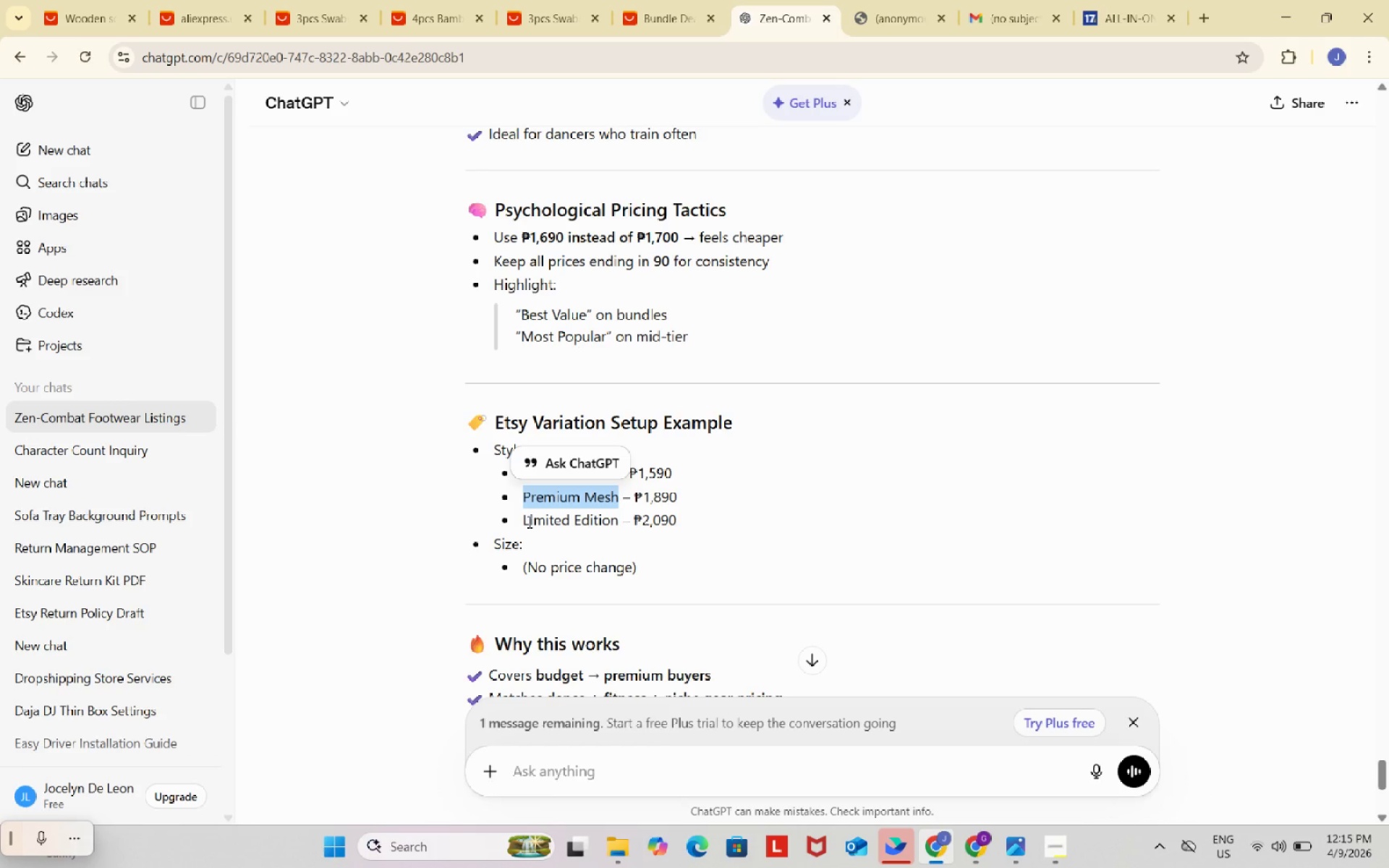 
left_click_drag(start_coordinate=[526, 522], to_coordinate=[616, 521])
 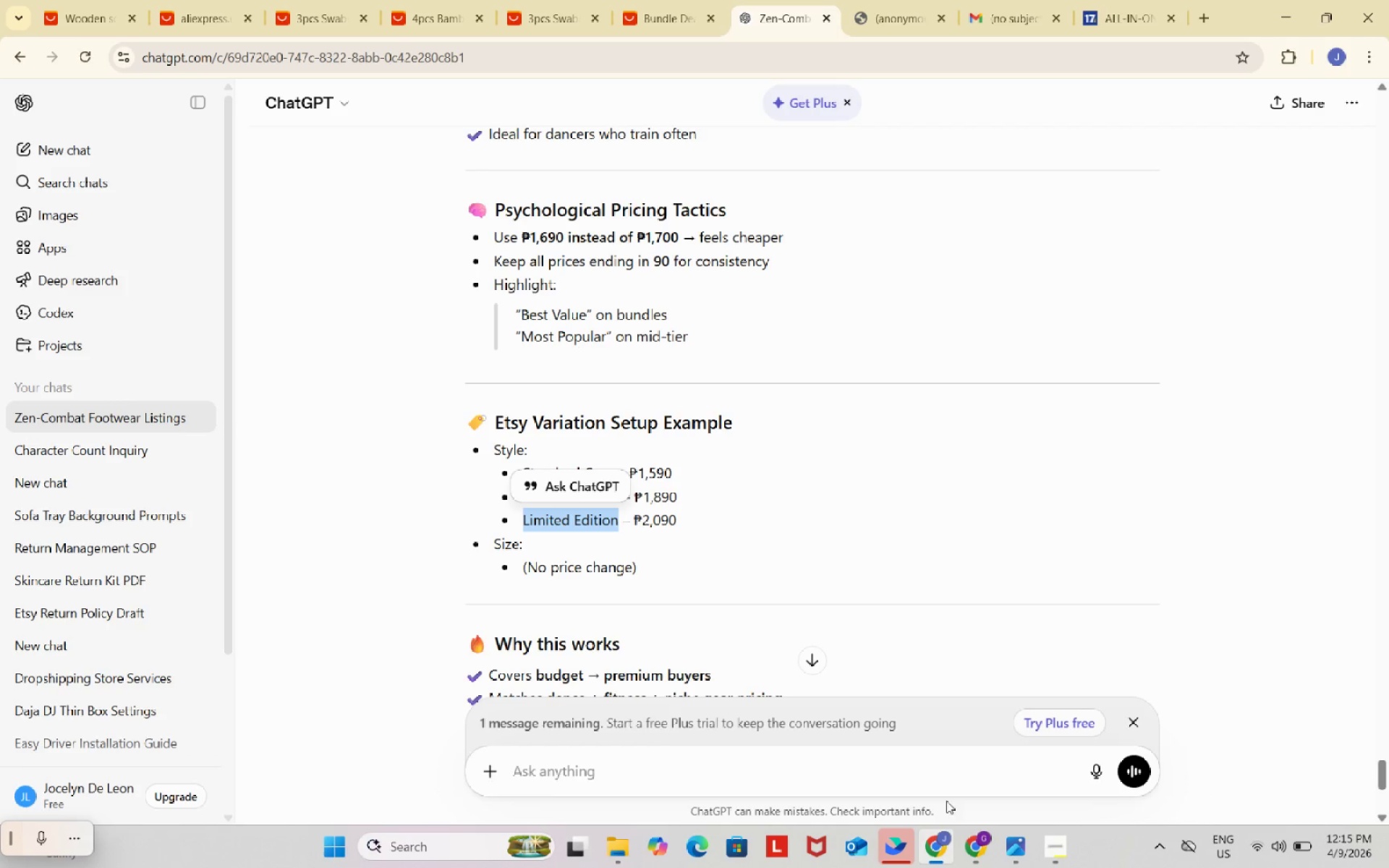 
key(Control+ControlLeft)
 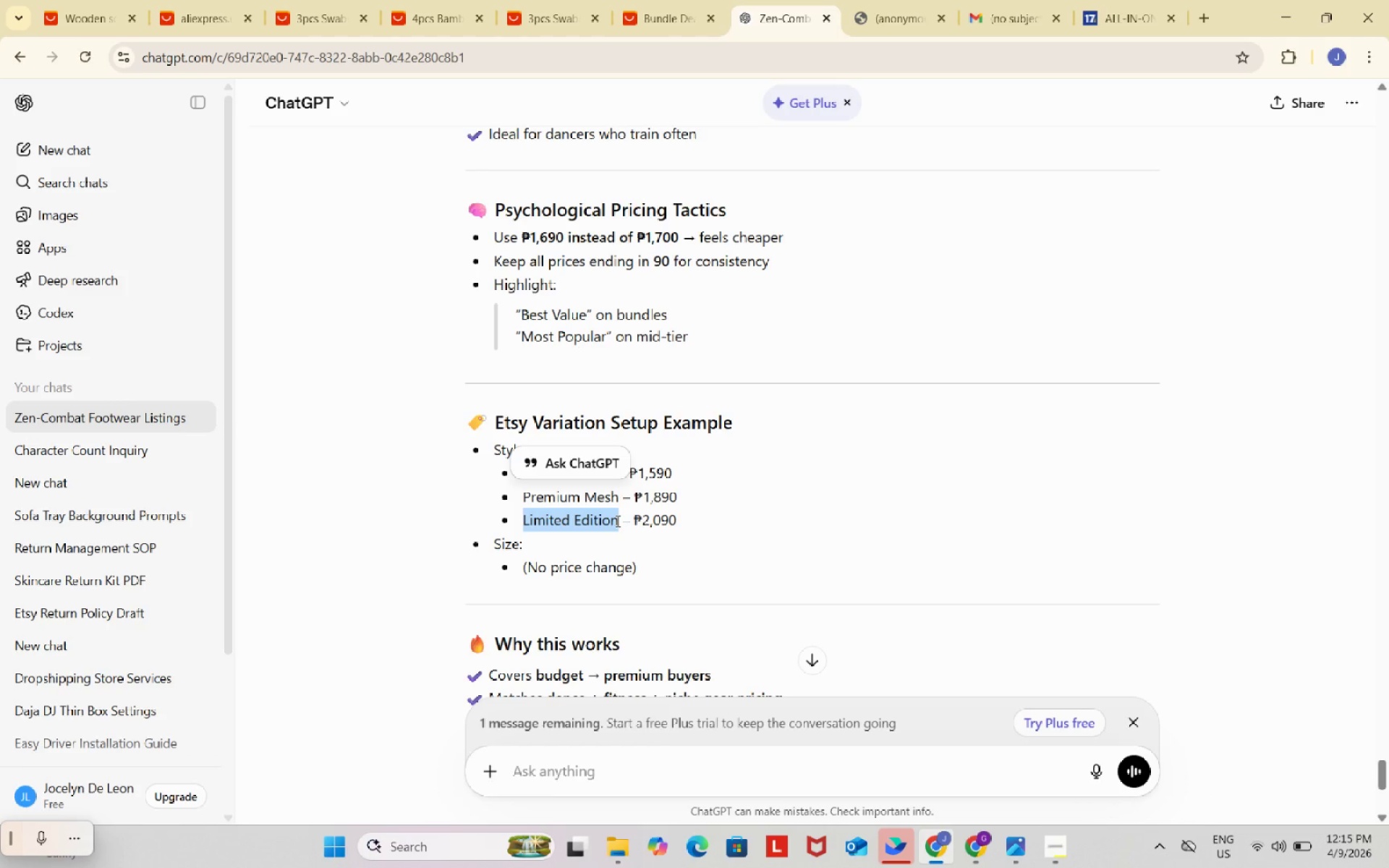 
key(Control+C)
 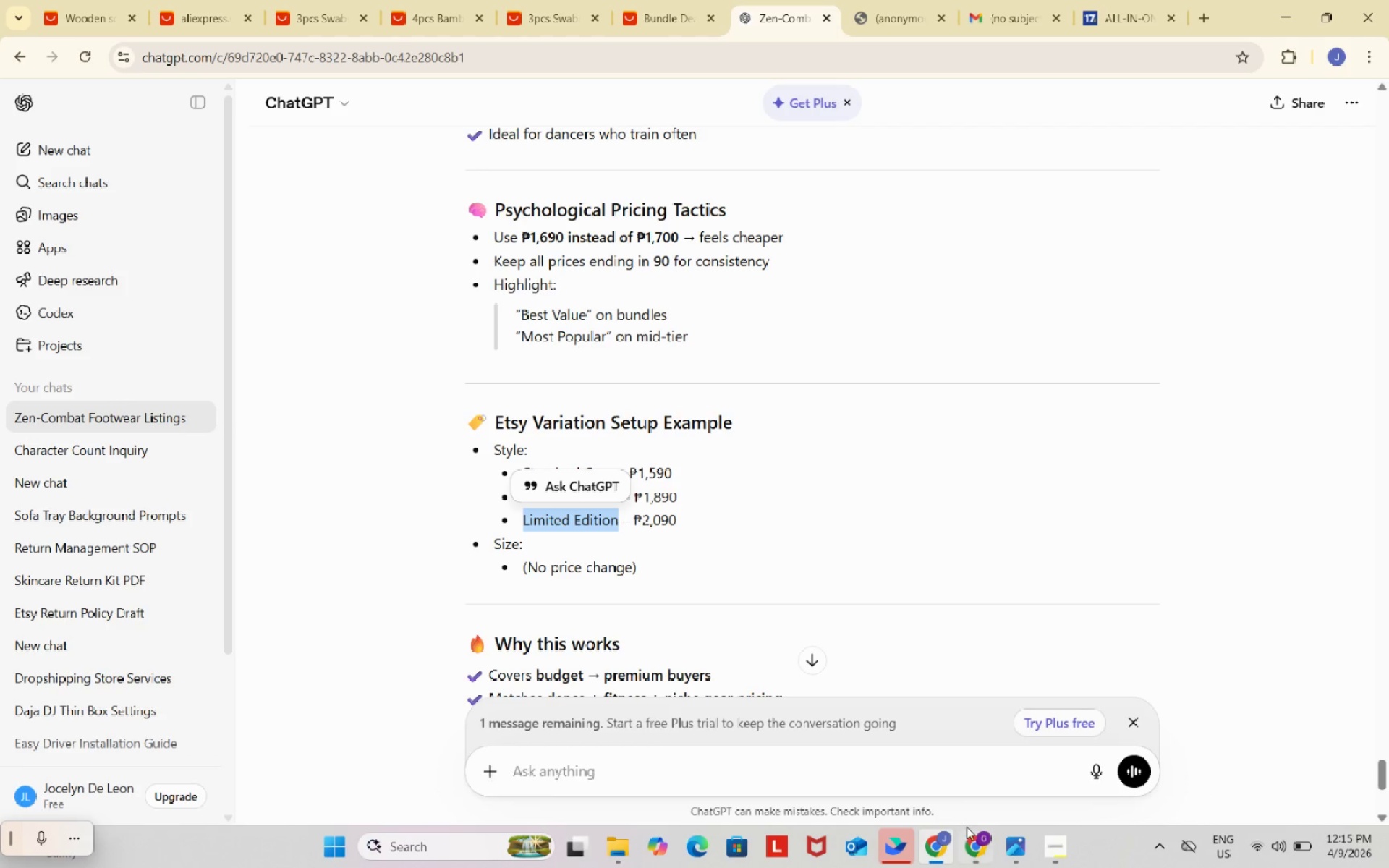 
left_click([974, 843])
 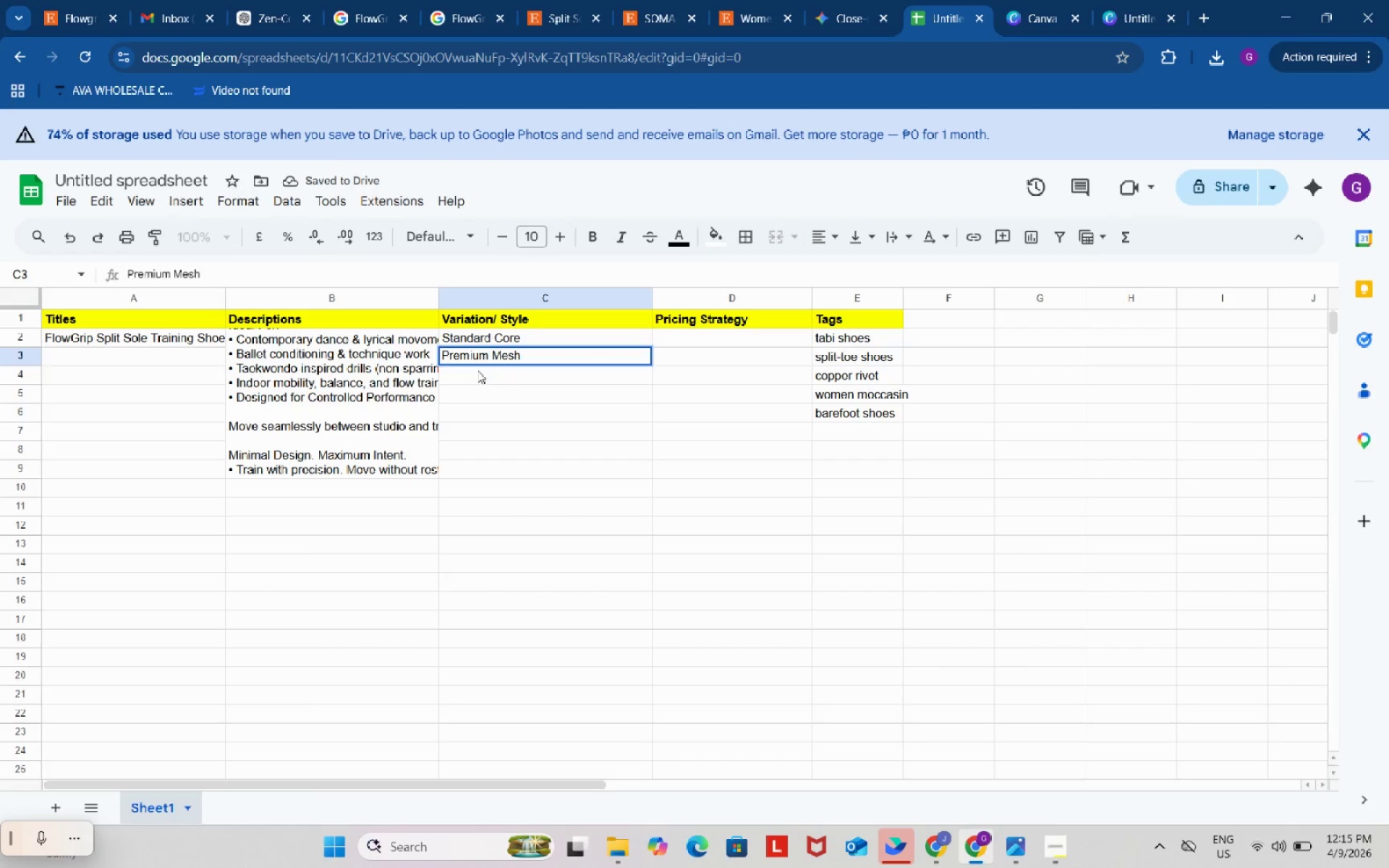 
double_click([477, 370])
 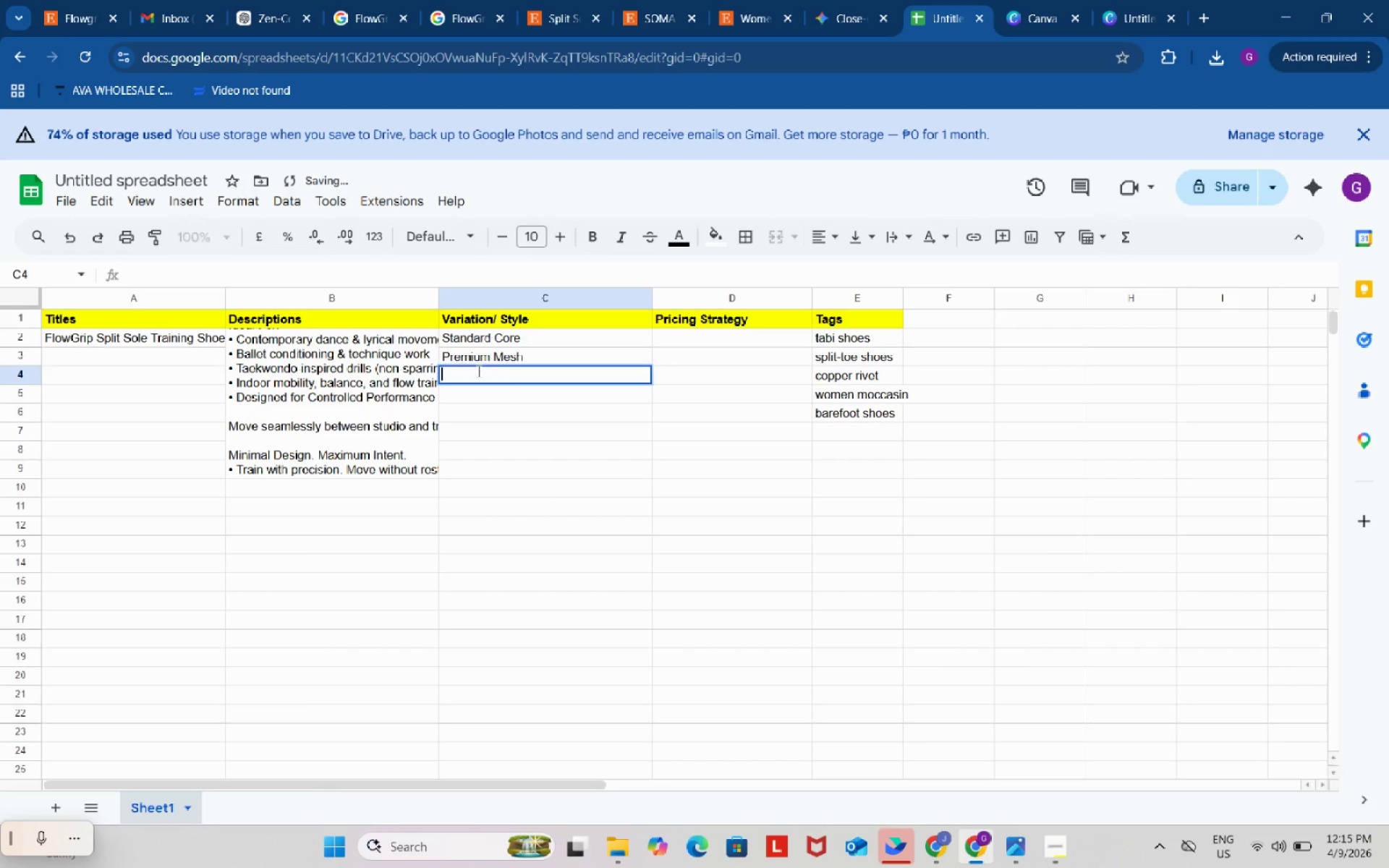 
key(Control+ControlLeft)
 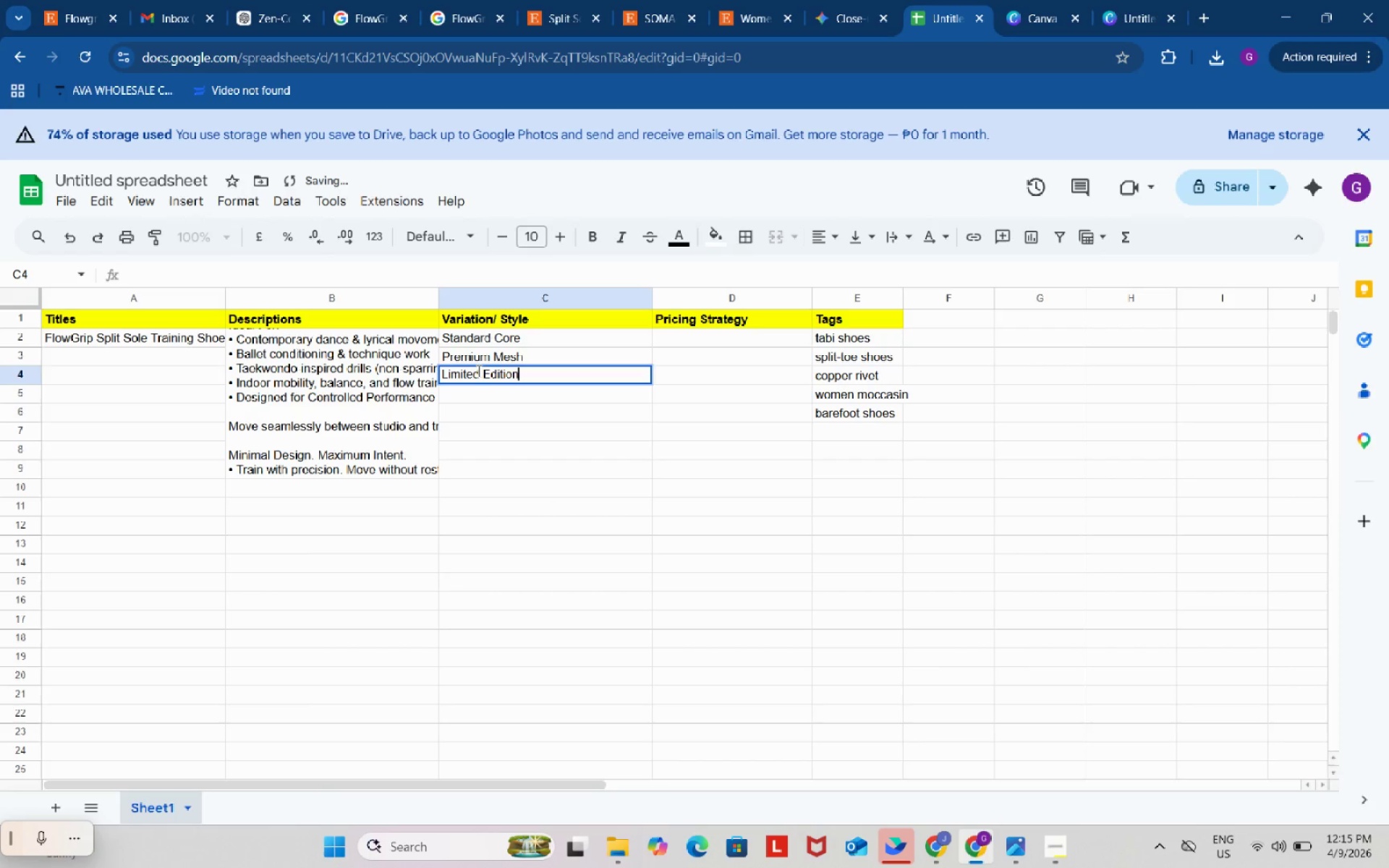 
key(Control+V)
 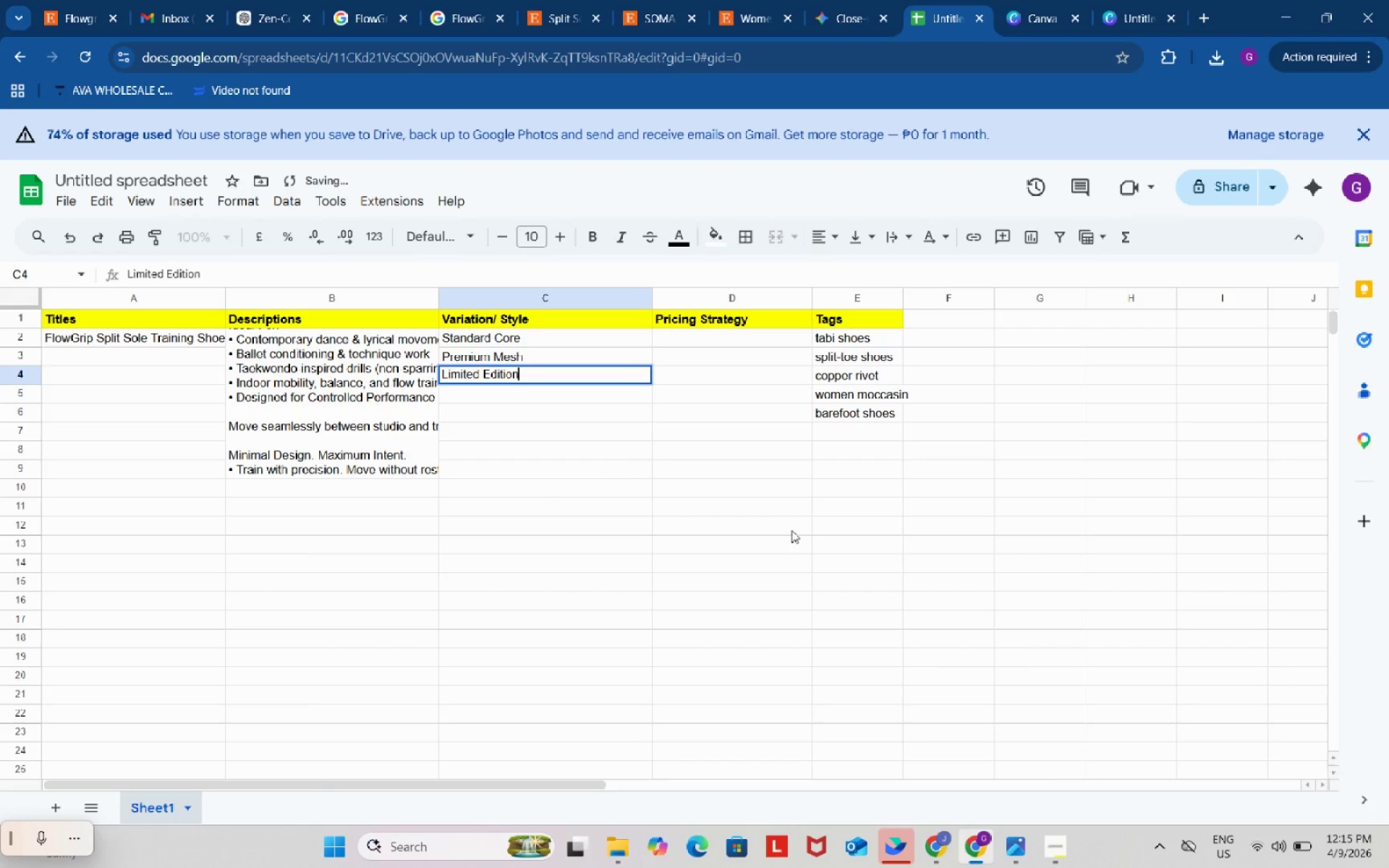 
left_click([796, 532])
 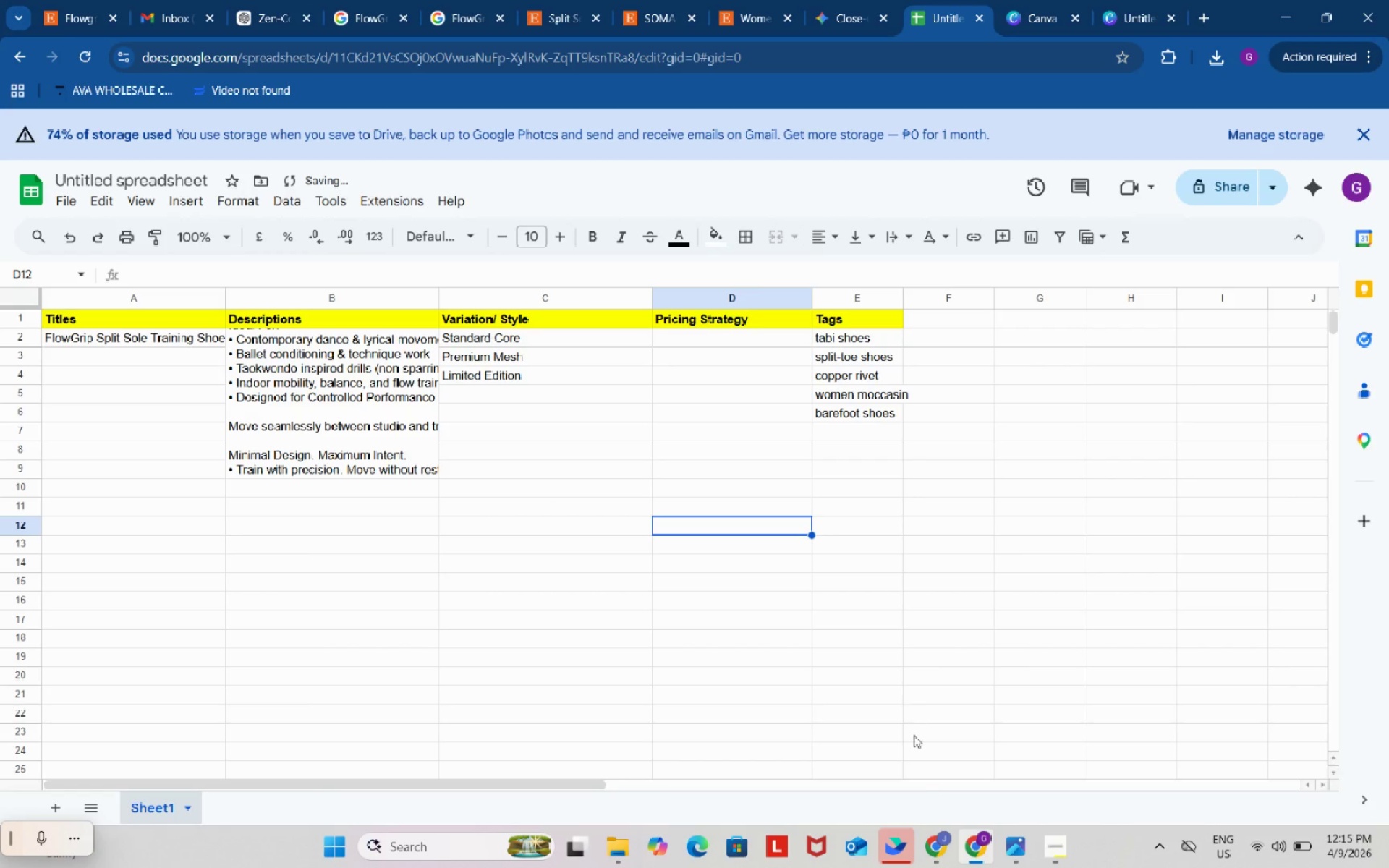 
left_click([935, 867])
 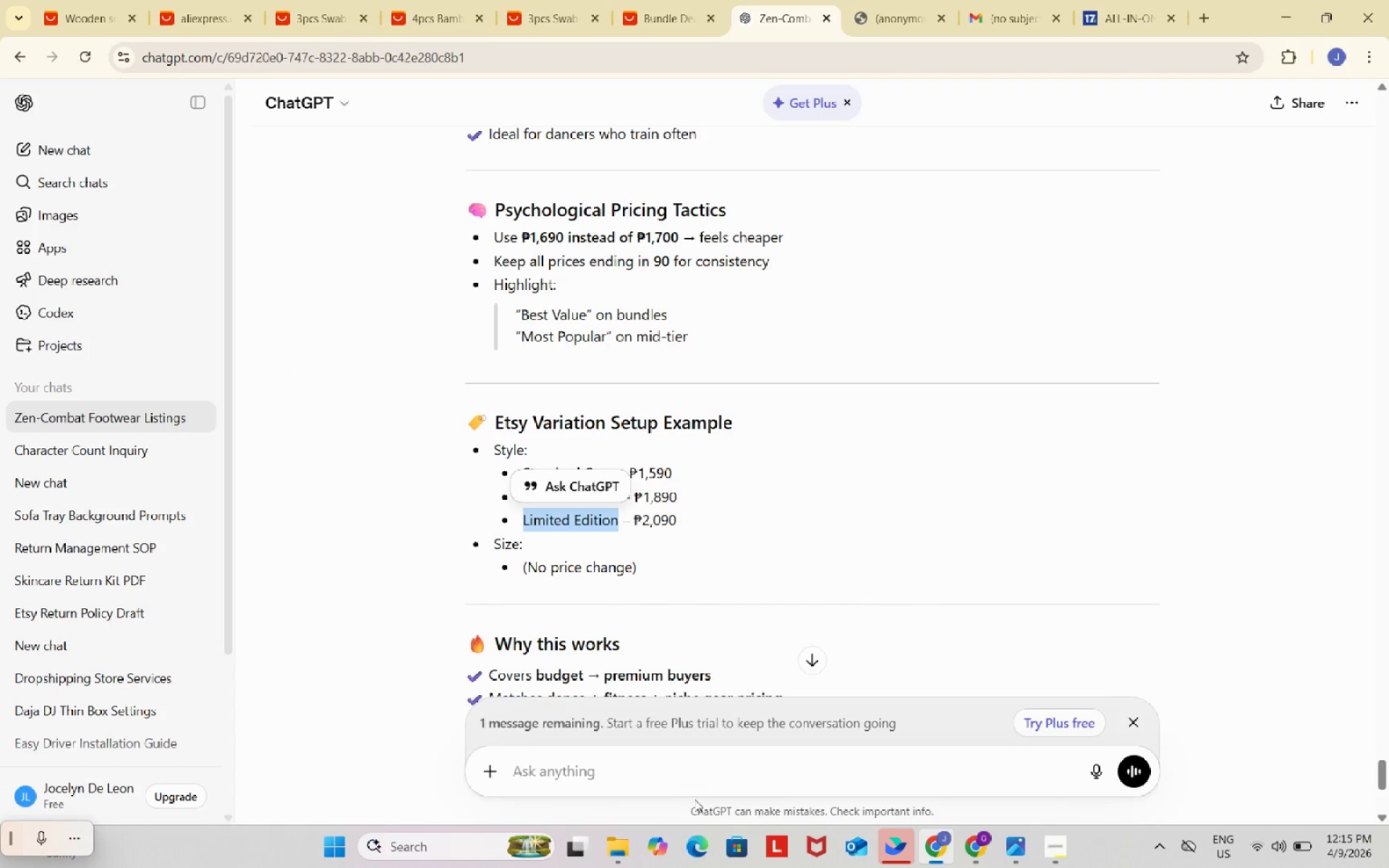 
left_click([694, 769])
 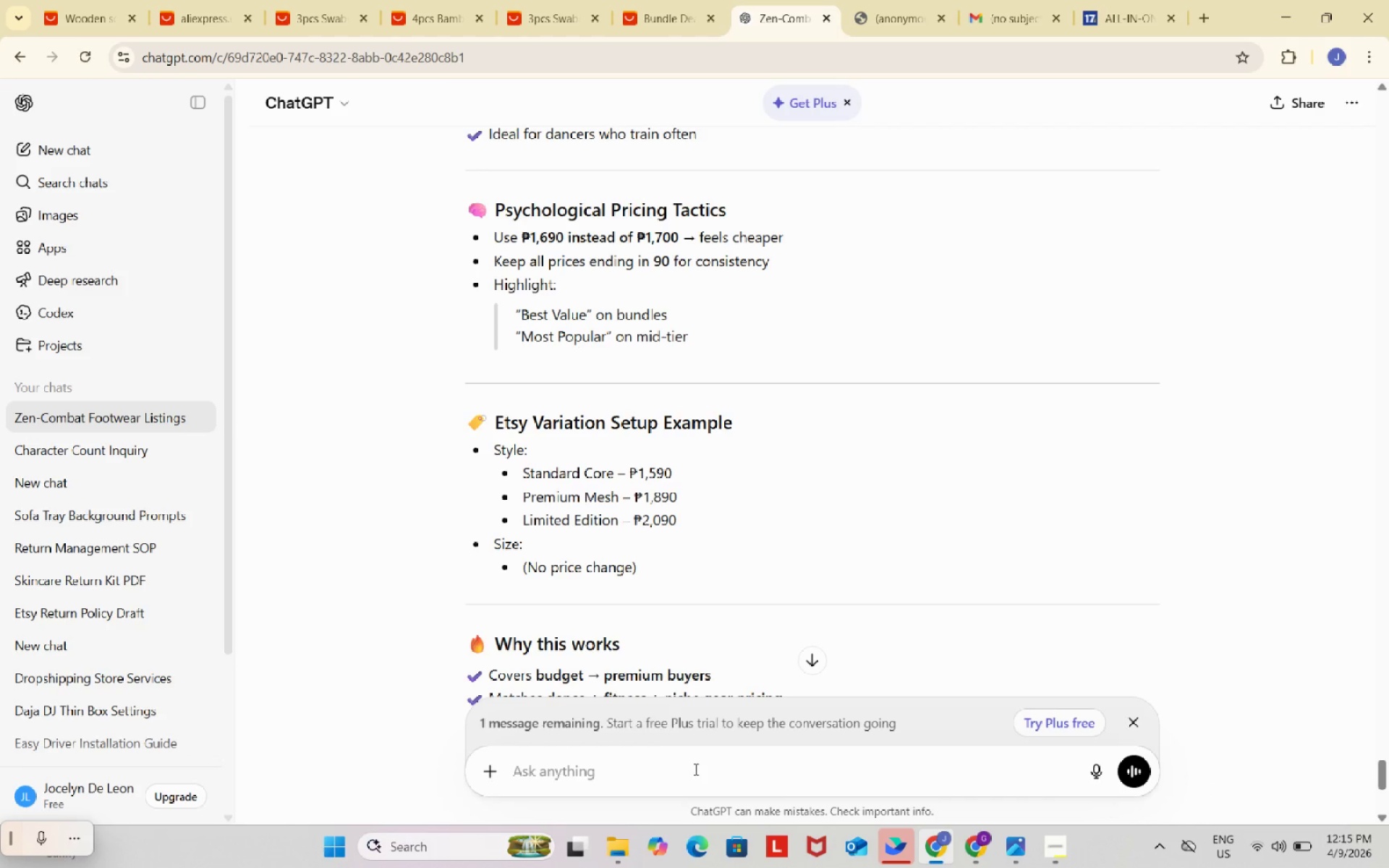 
type(usa price on )
key(Backspace)
key(Backspace)
key(Backspace)
key(Backspace)
type(. make sure it is based on etsy pricing competior)
 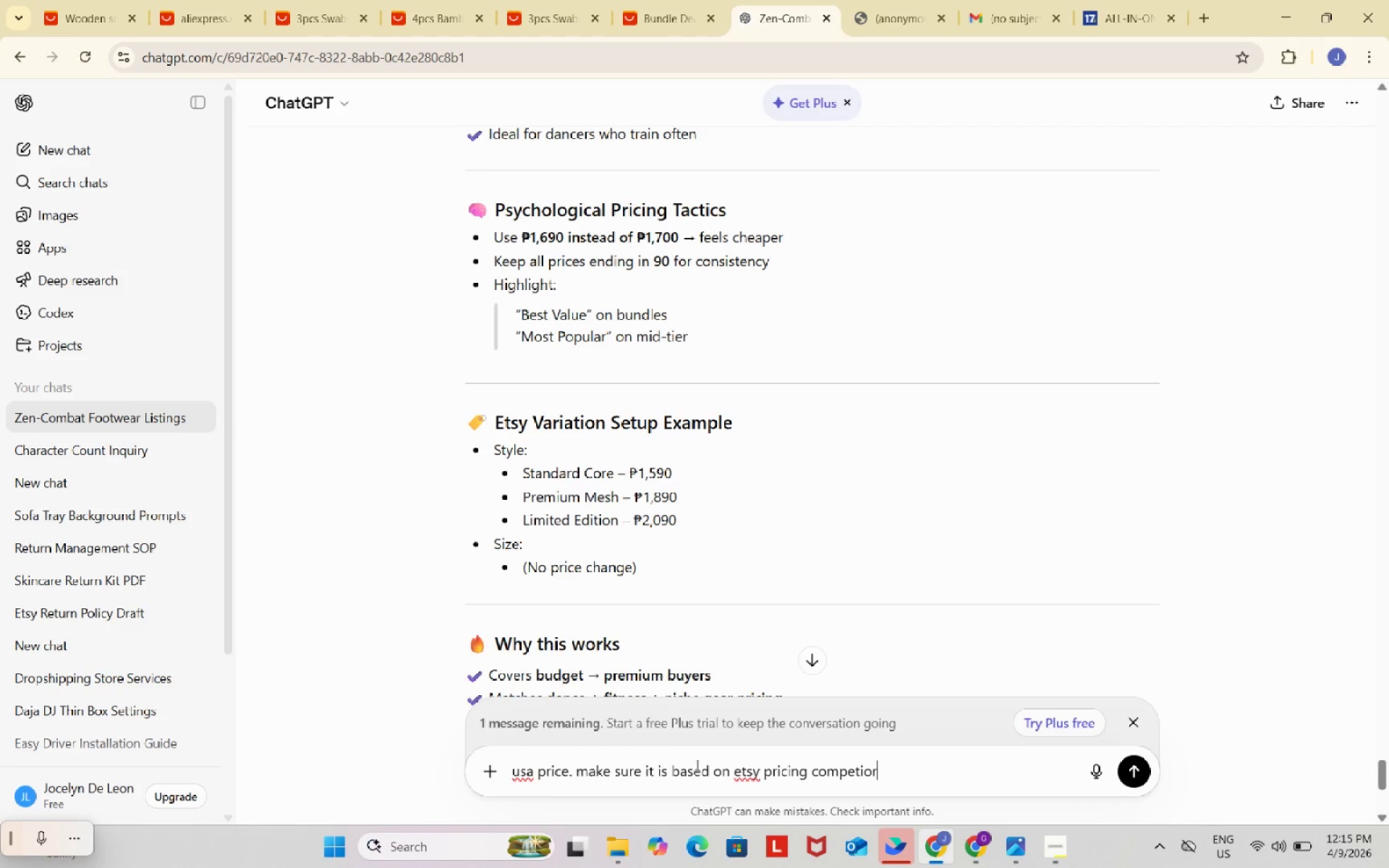 
key(Enter)
 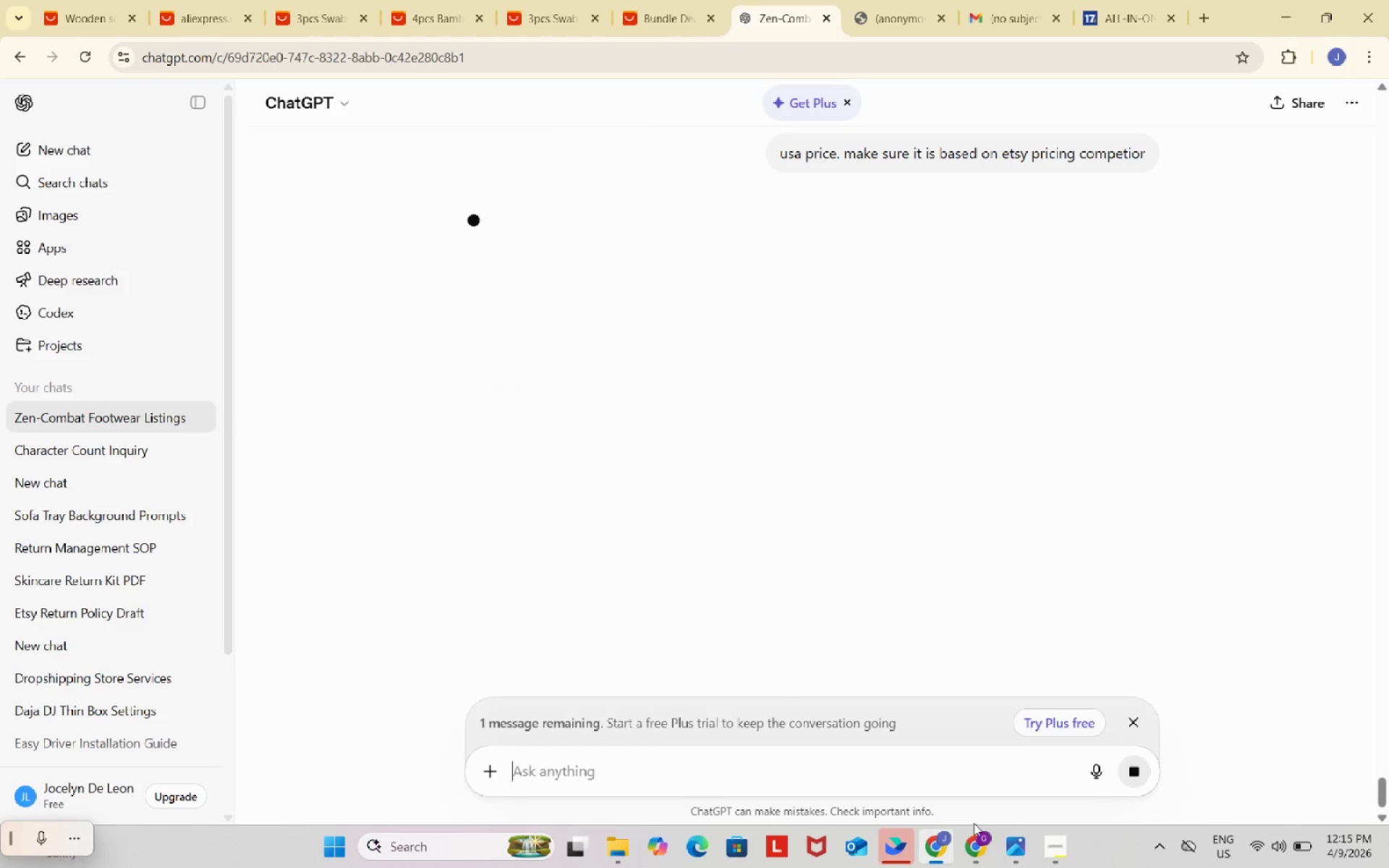 
left_click([987, 845])
 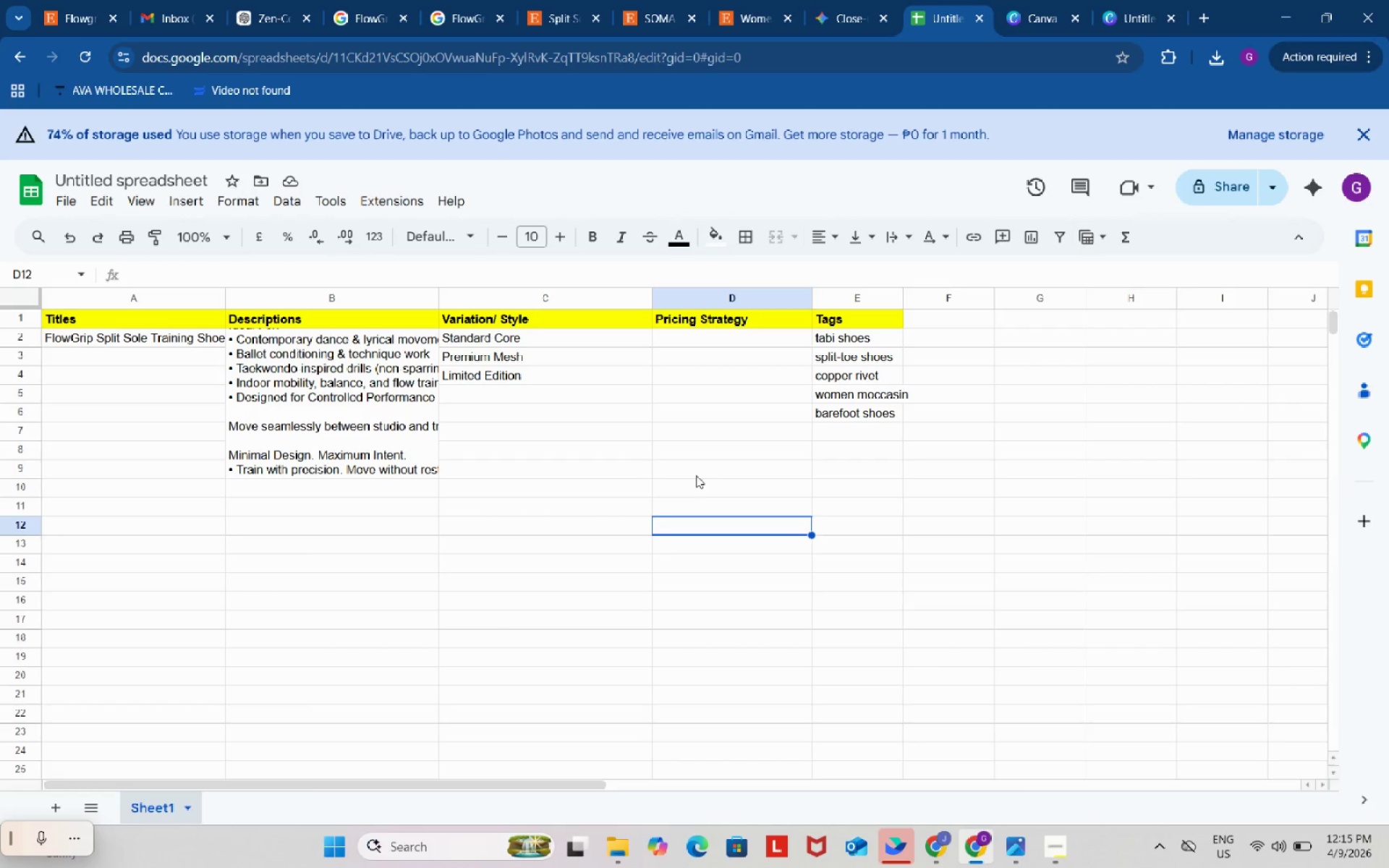 
left_click([695, 475])
 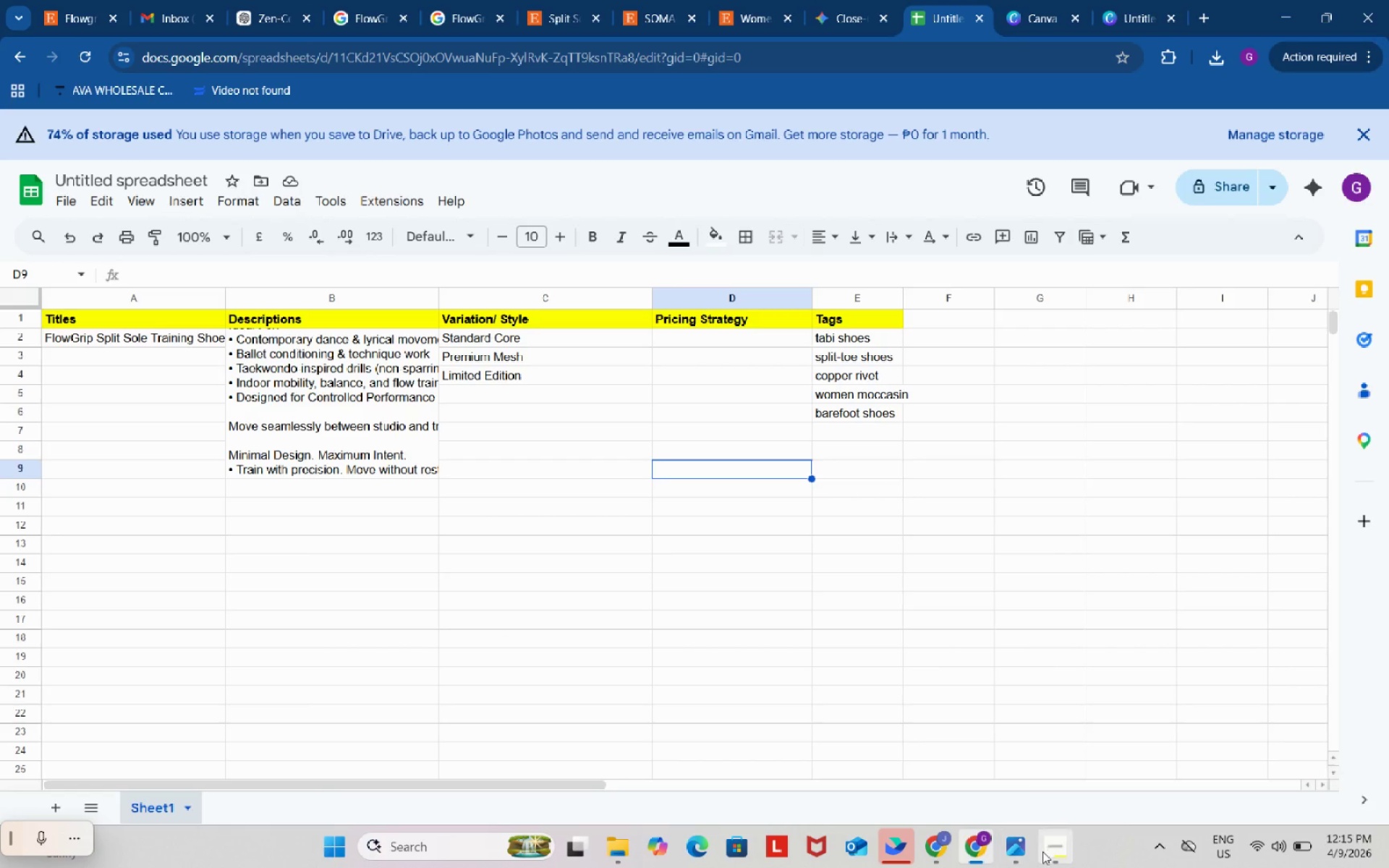 
left_click([1044, 850])